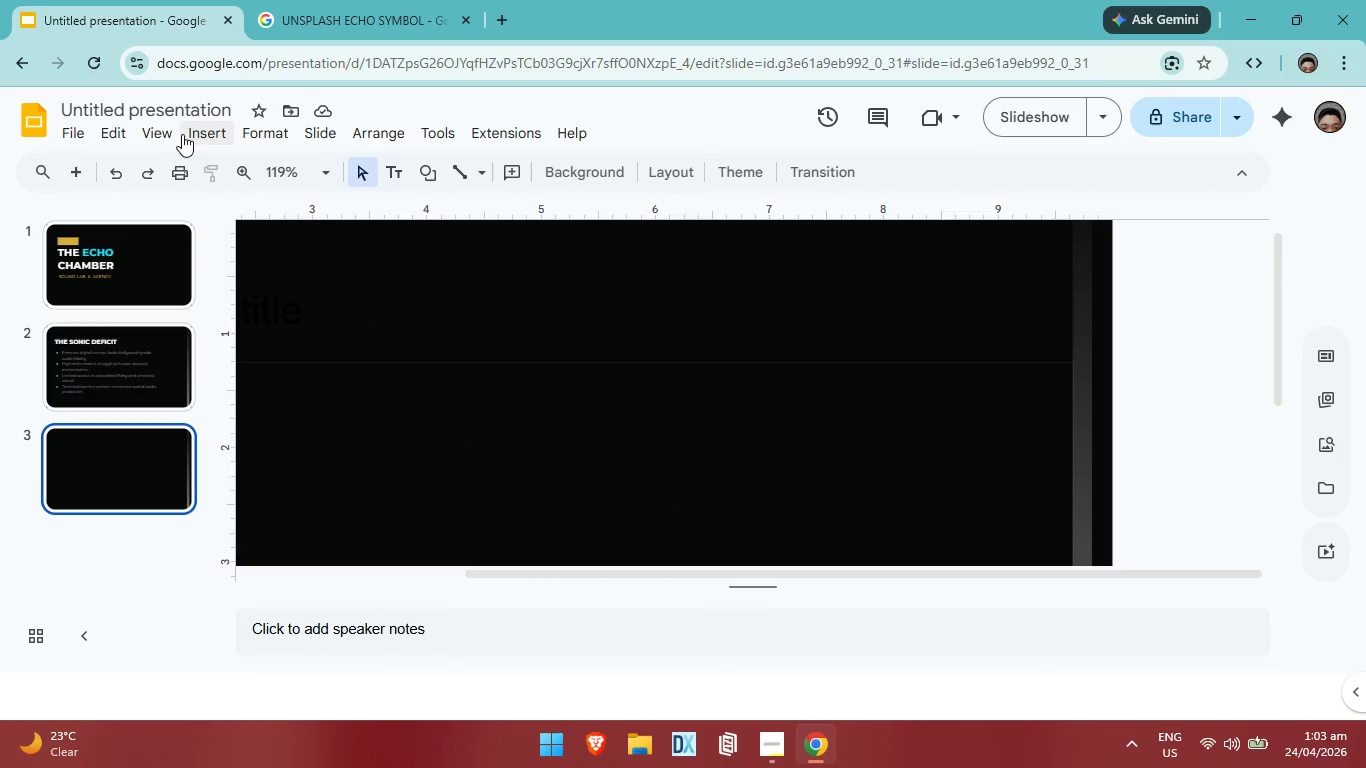 
left_click([133, 134])
 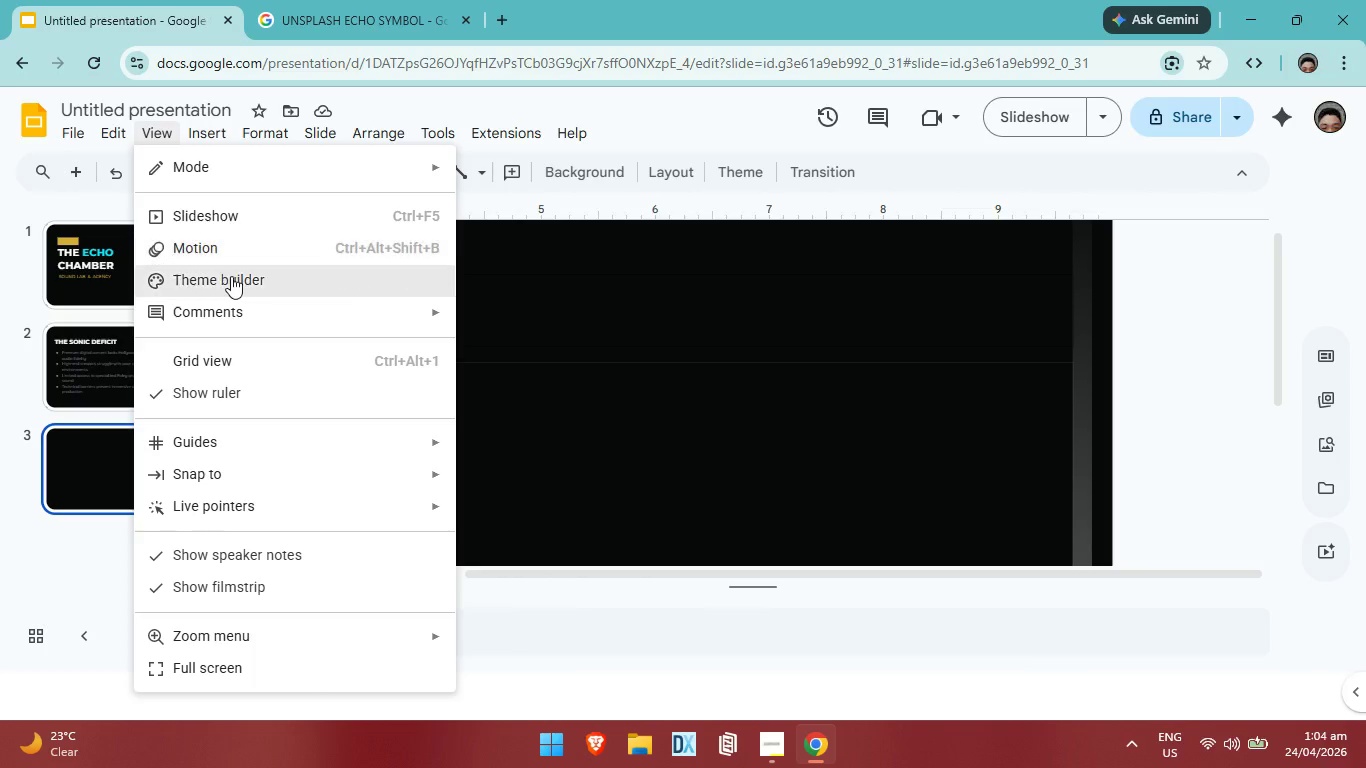 
left_click([231, 276])
 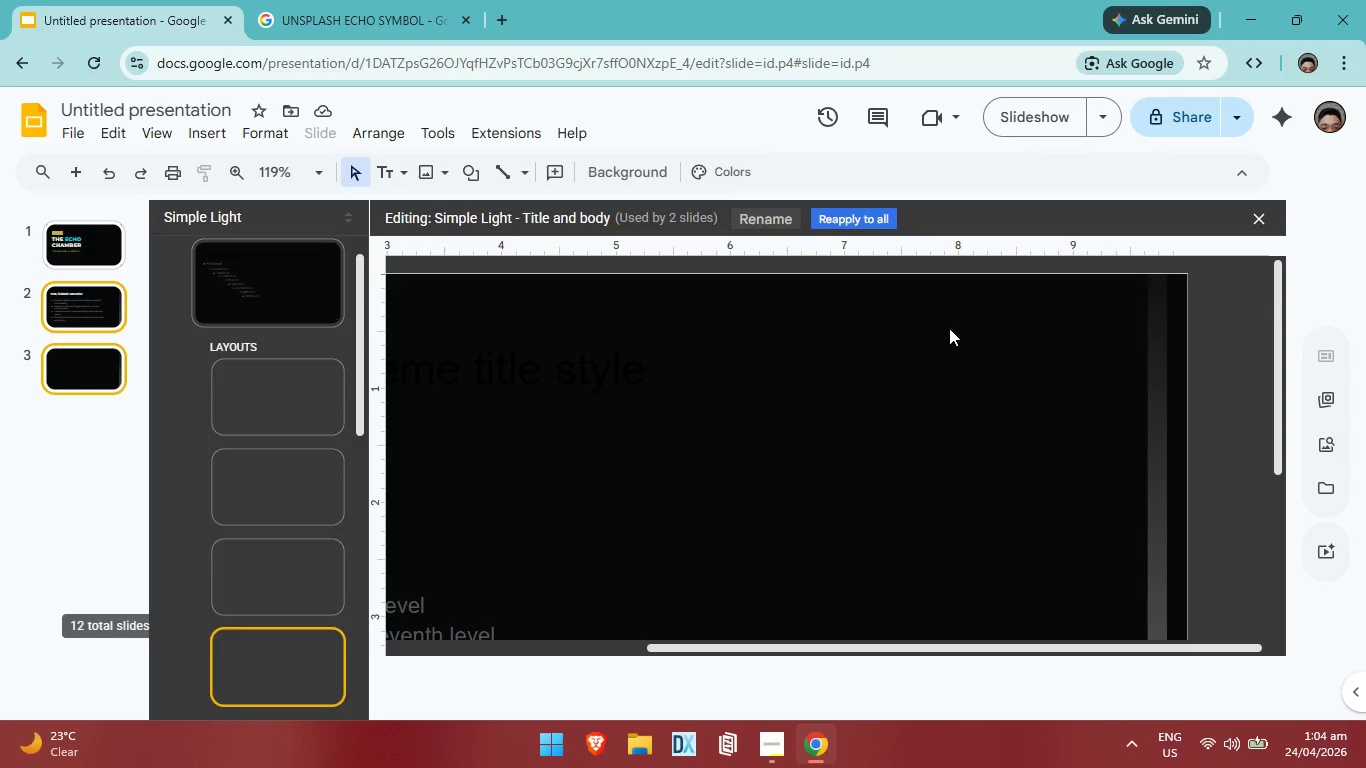 
left_click([1162, 357])
 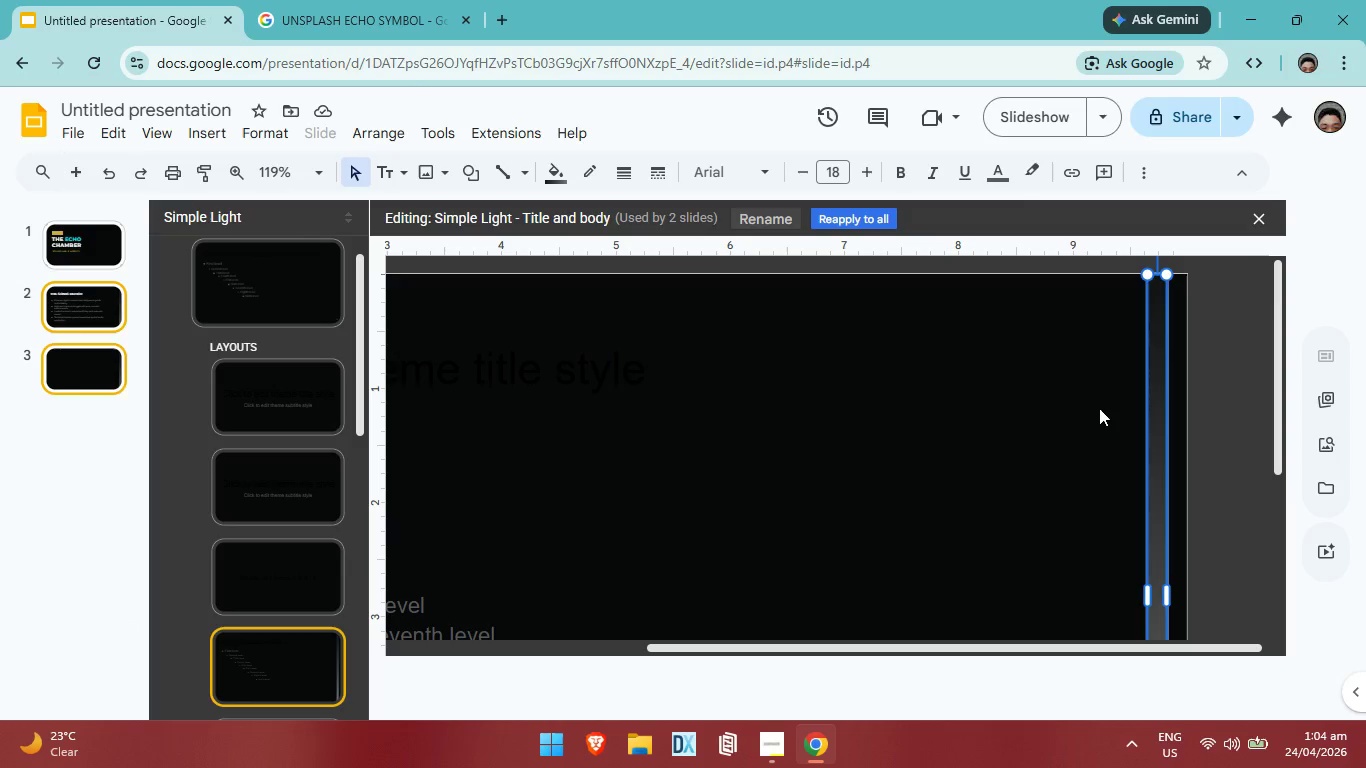 
key(Control+V)
 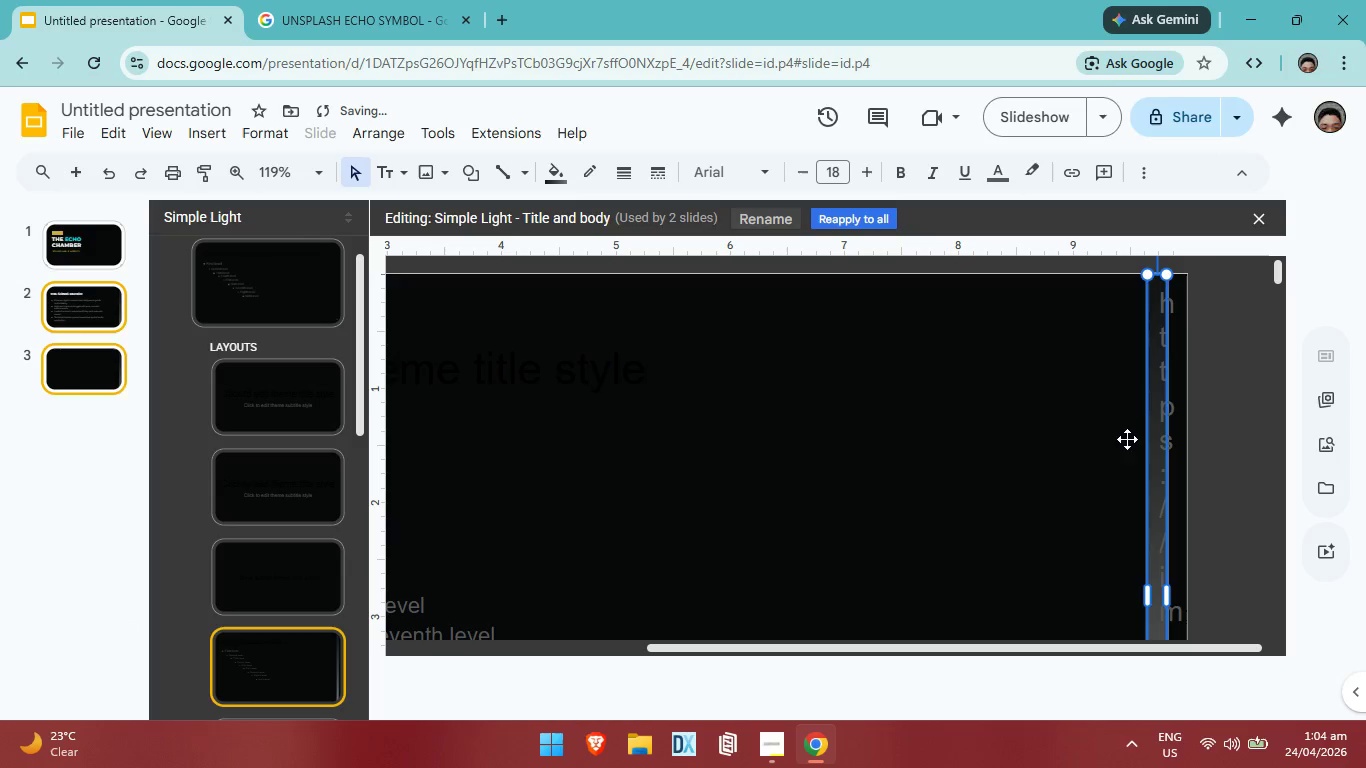 
left_click([1127, 443])
 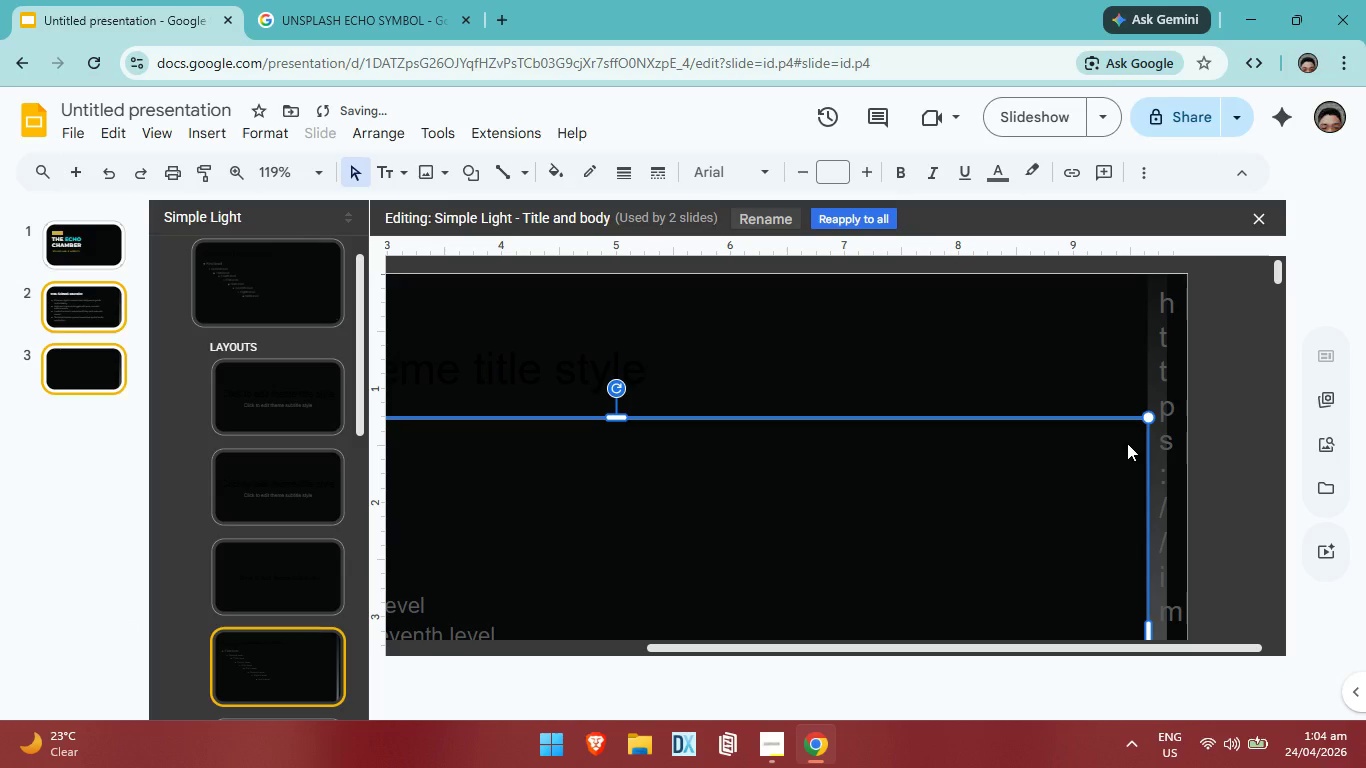 
key(Control+ControlLeft)
 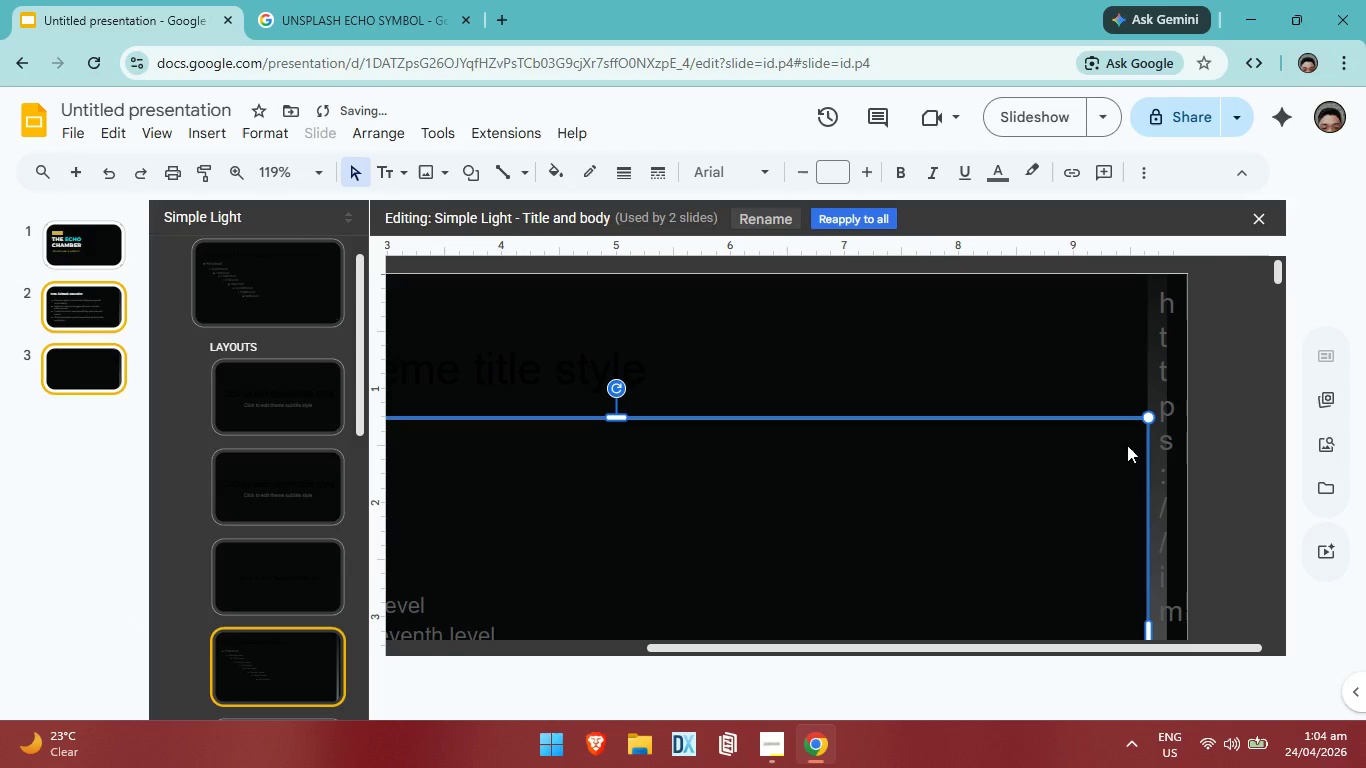 
key(Control+Z)
 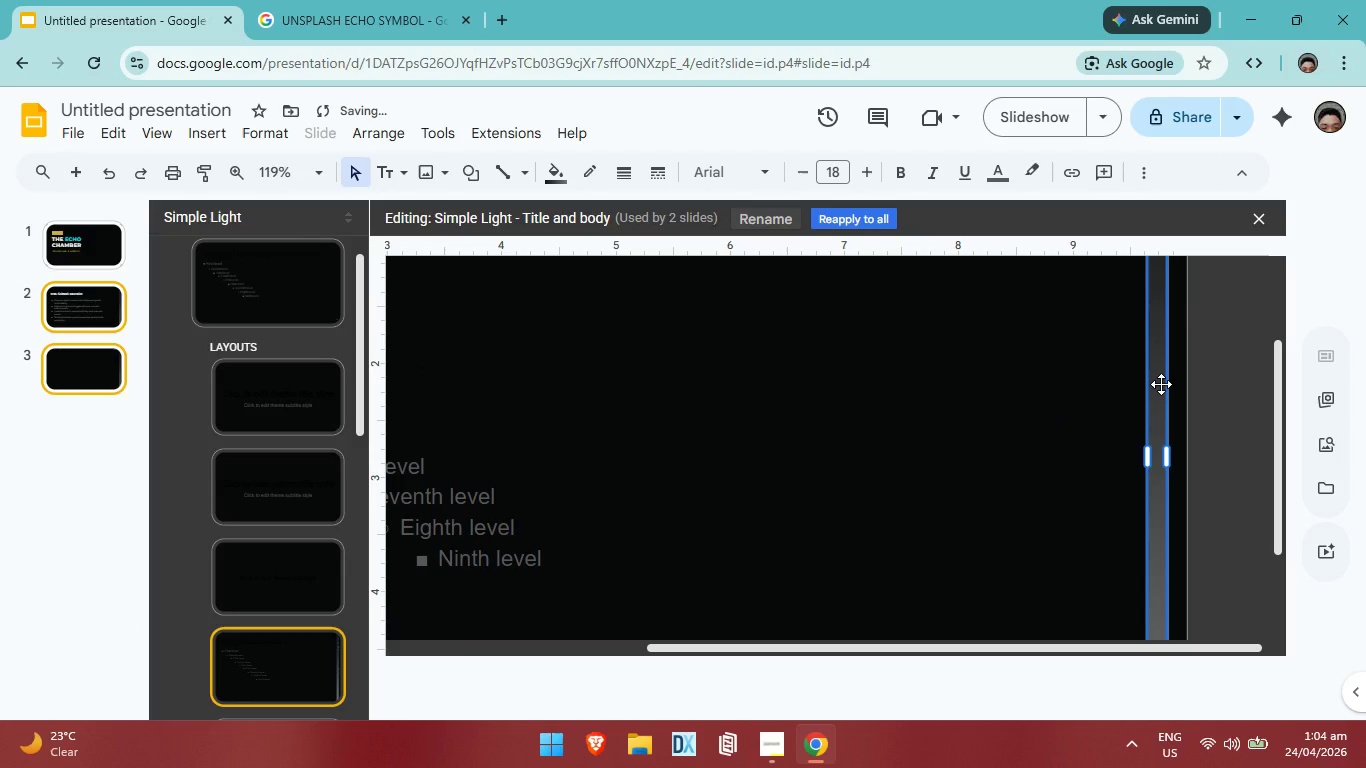 
left_click([1161, 384])
 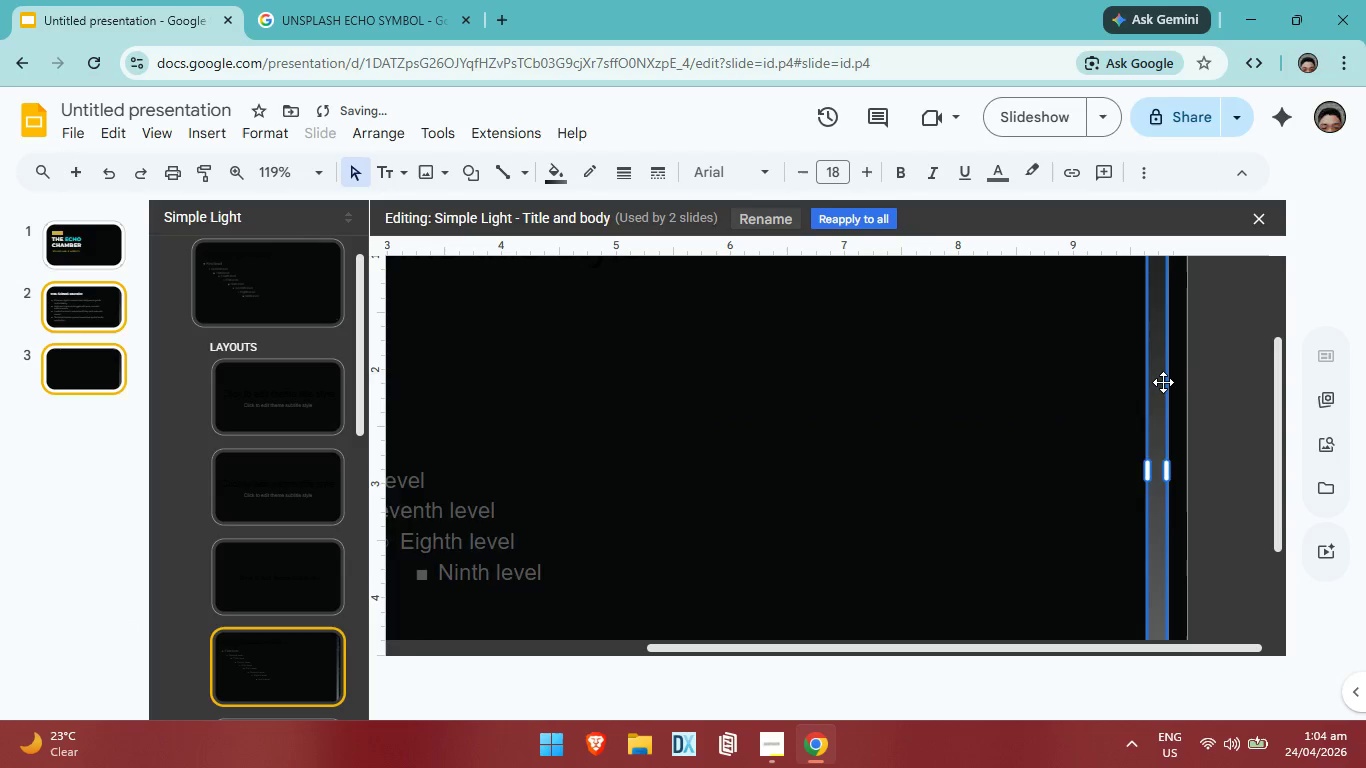 
scroll: coordinate [1163, 382], scroll_direction: up, amount: 2.0
 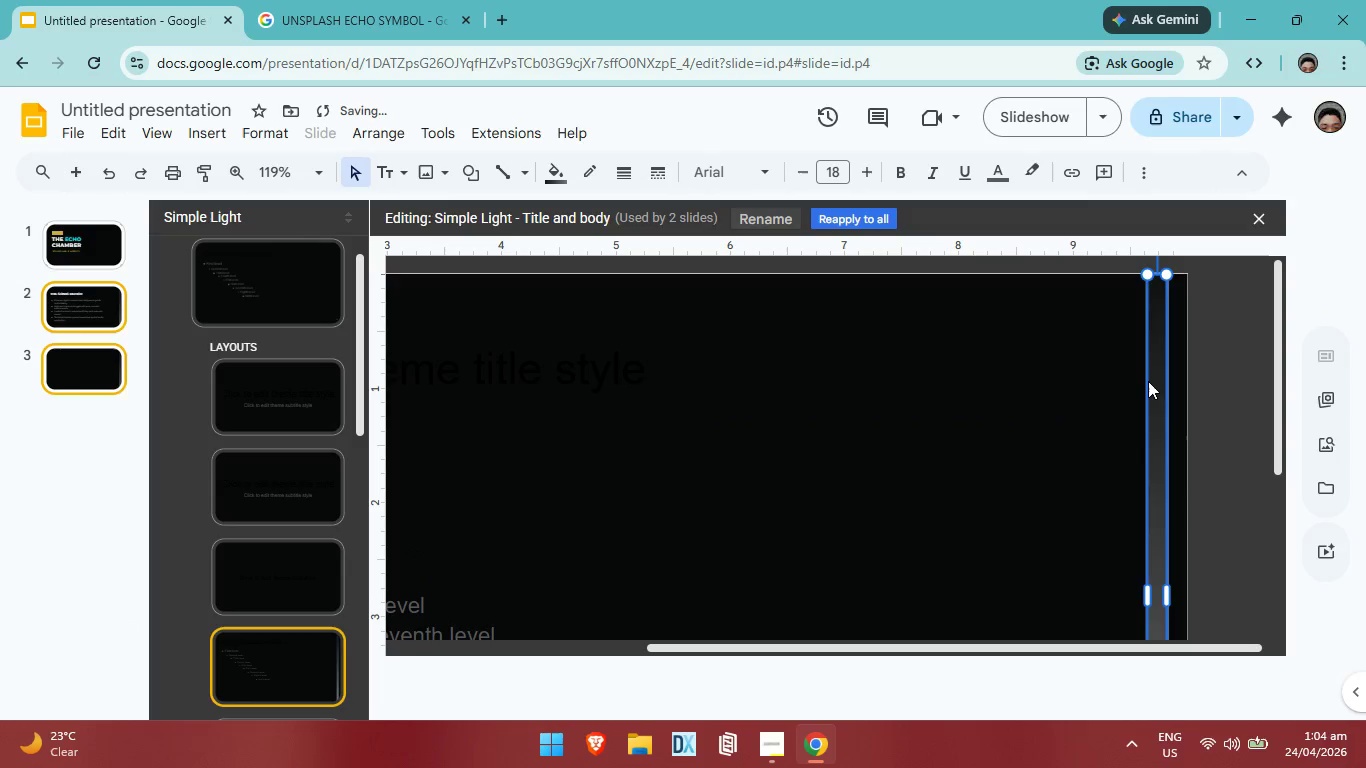 
right_click([1148, 381])
 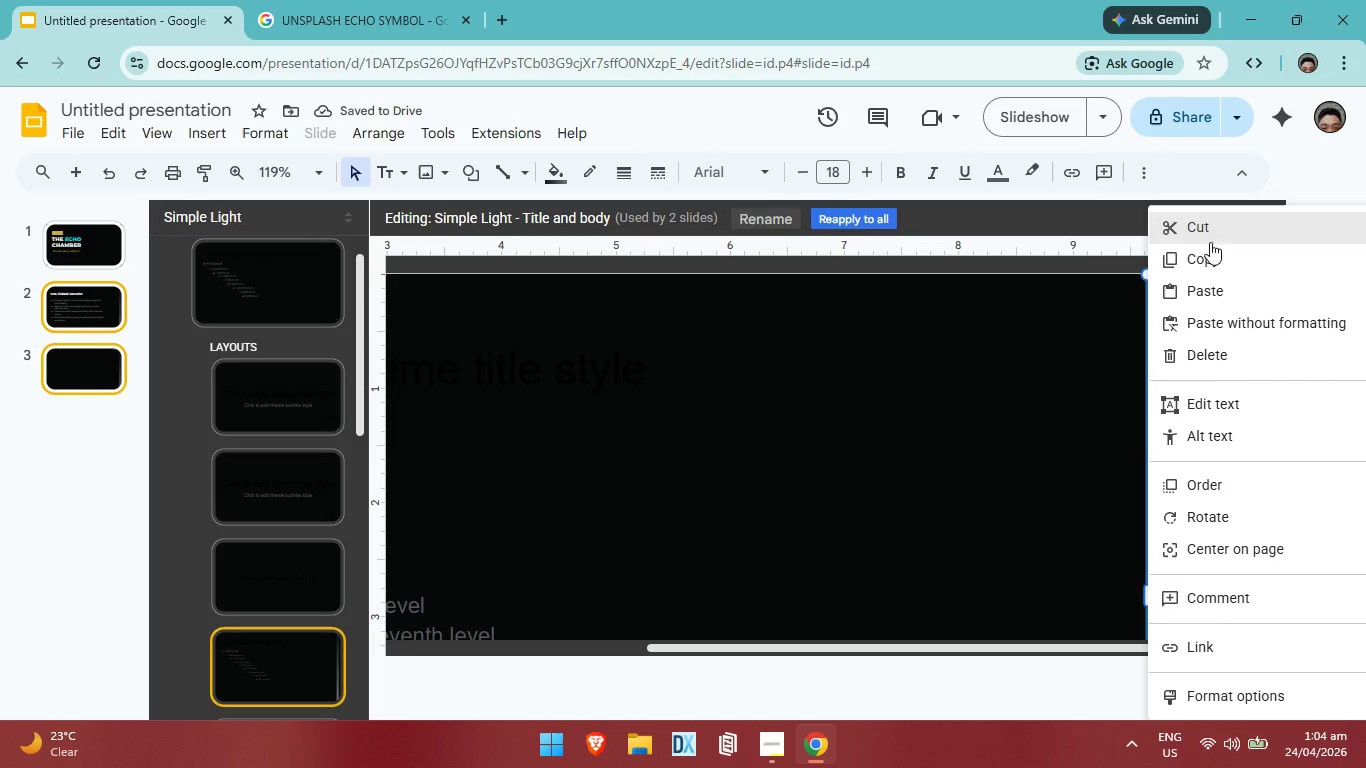 
left_click([1217, 259])
 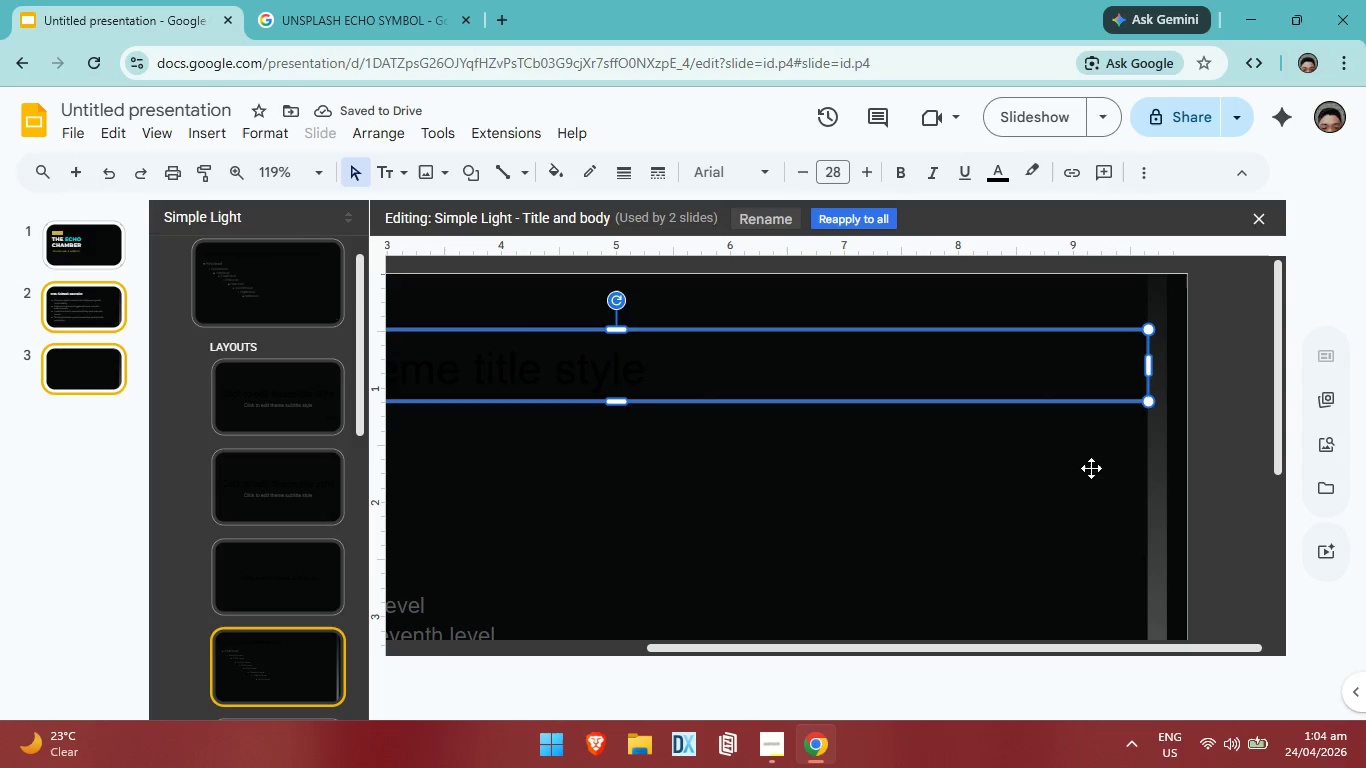 
double_click([1093, 480])
 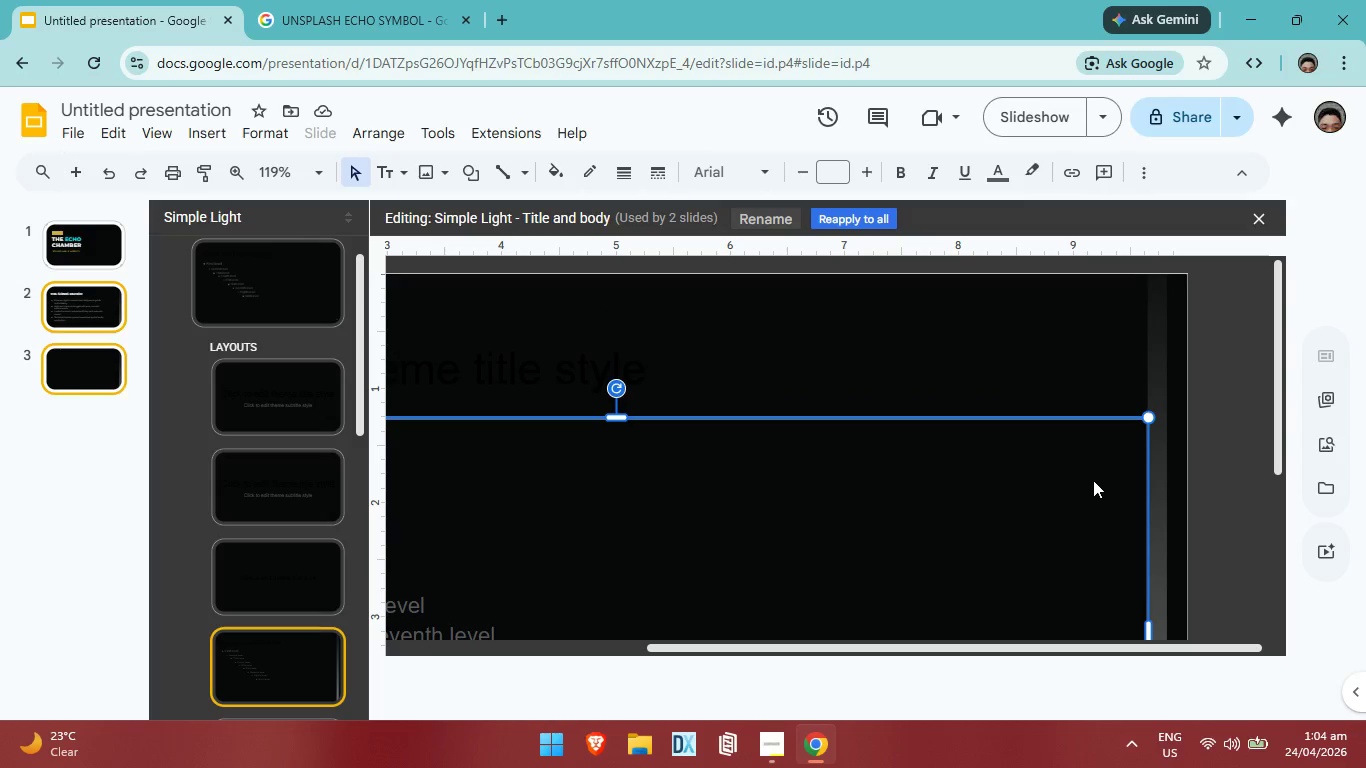 
key(Control+V)
 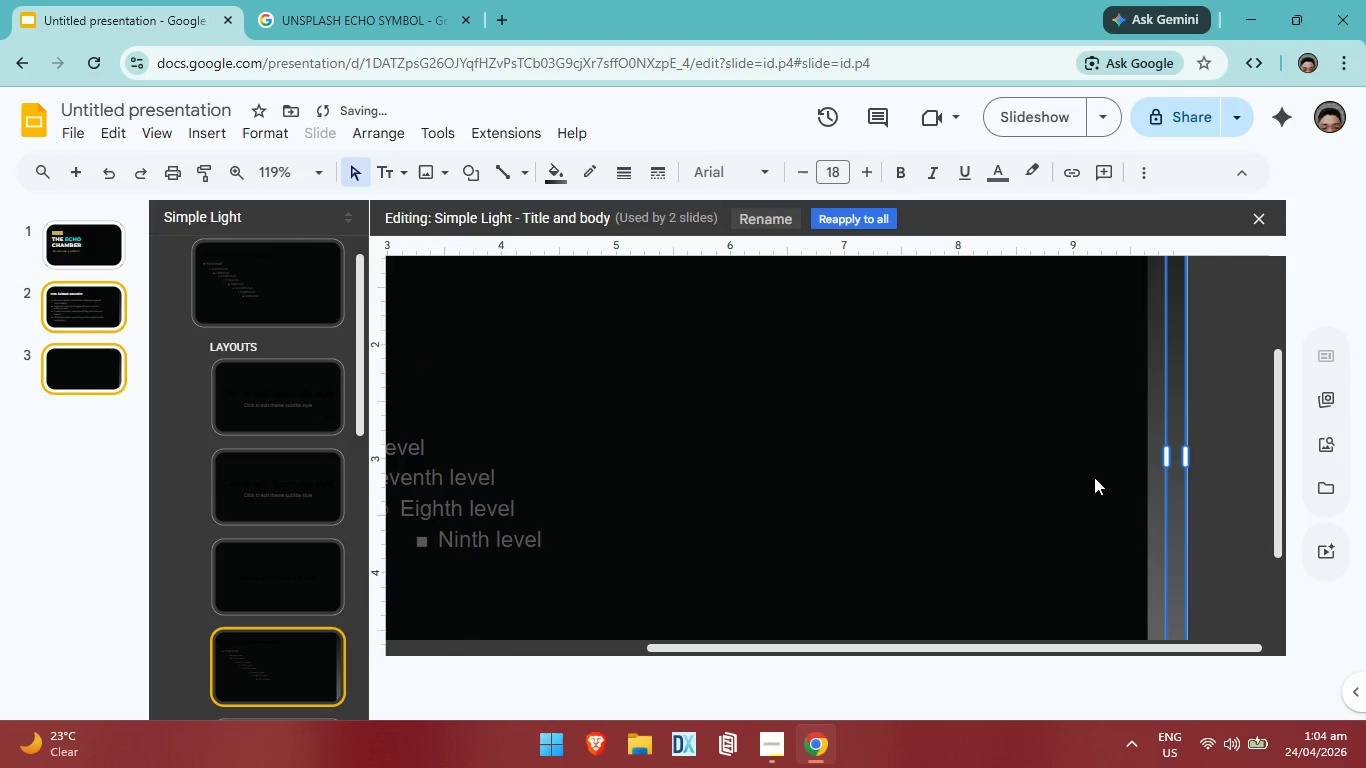 
scroll: coordinate [1094, 474], scroll_direction: up, amount: 3.0
 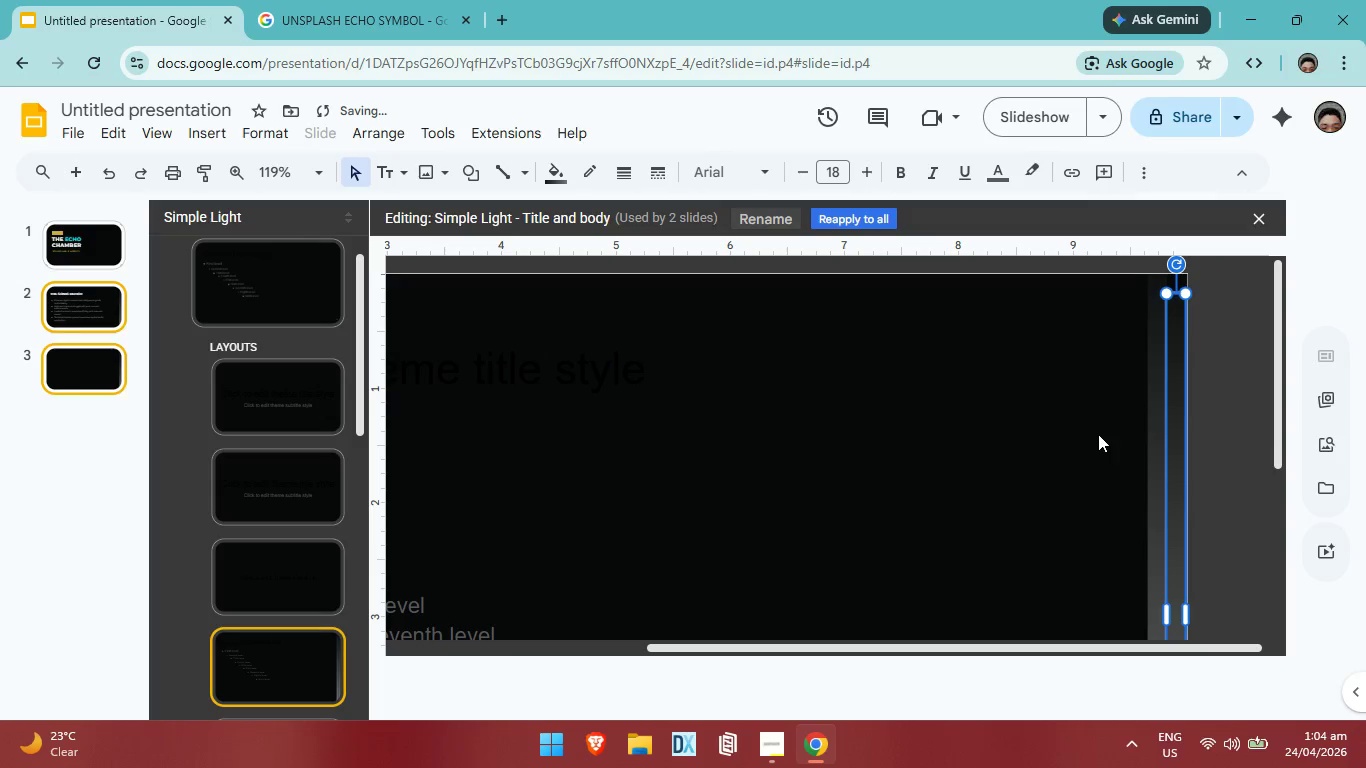 
left_click([1097, 439])
 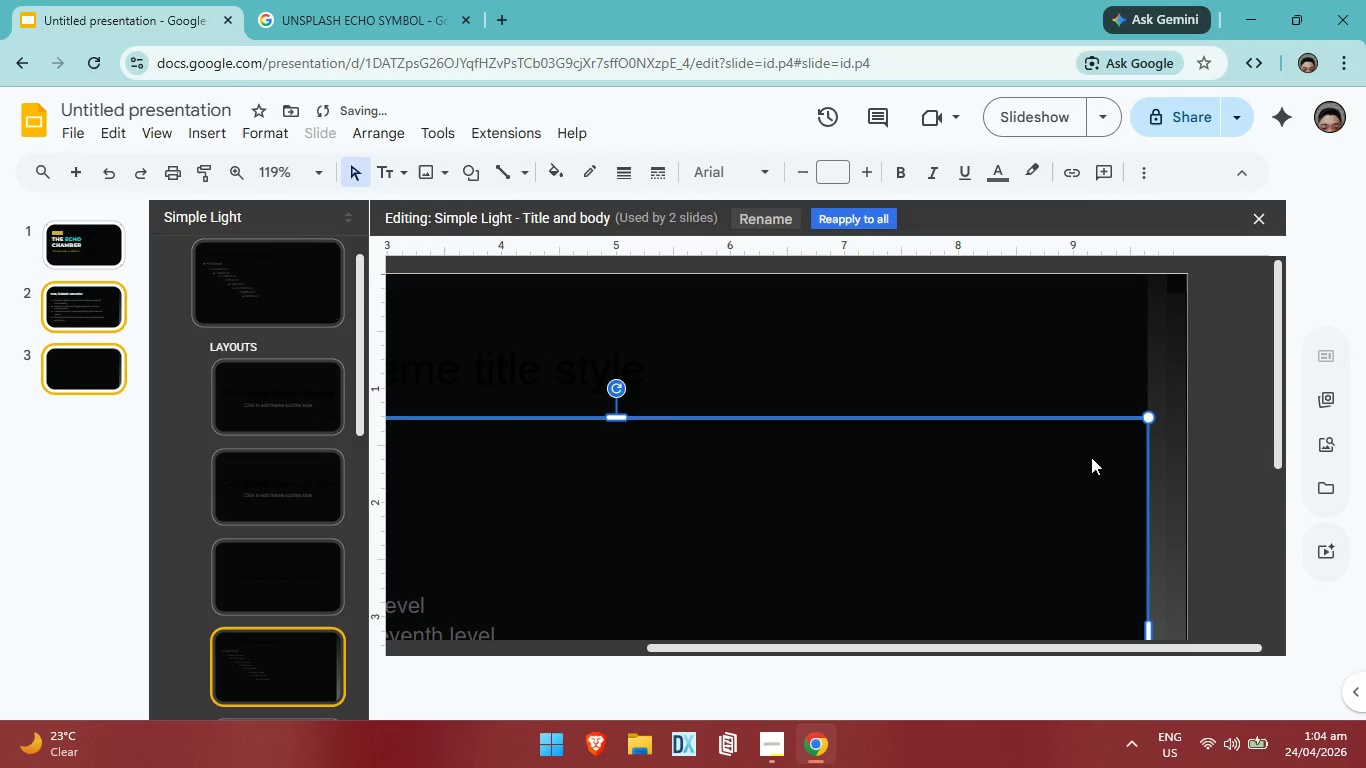 
key(Control+V)
 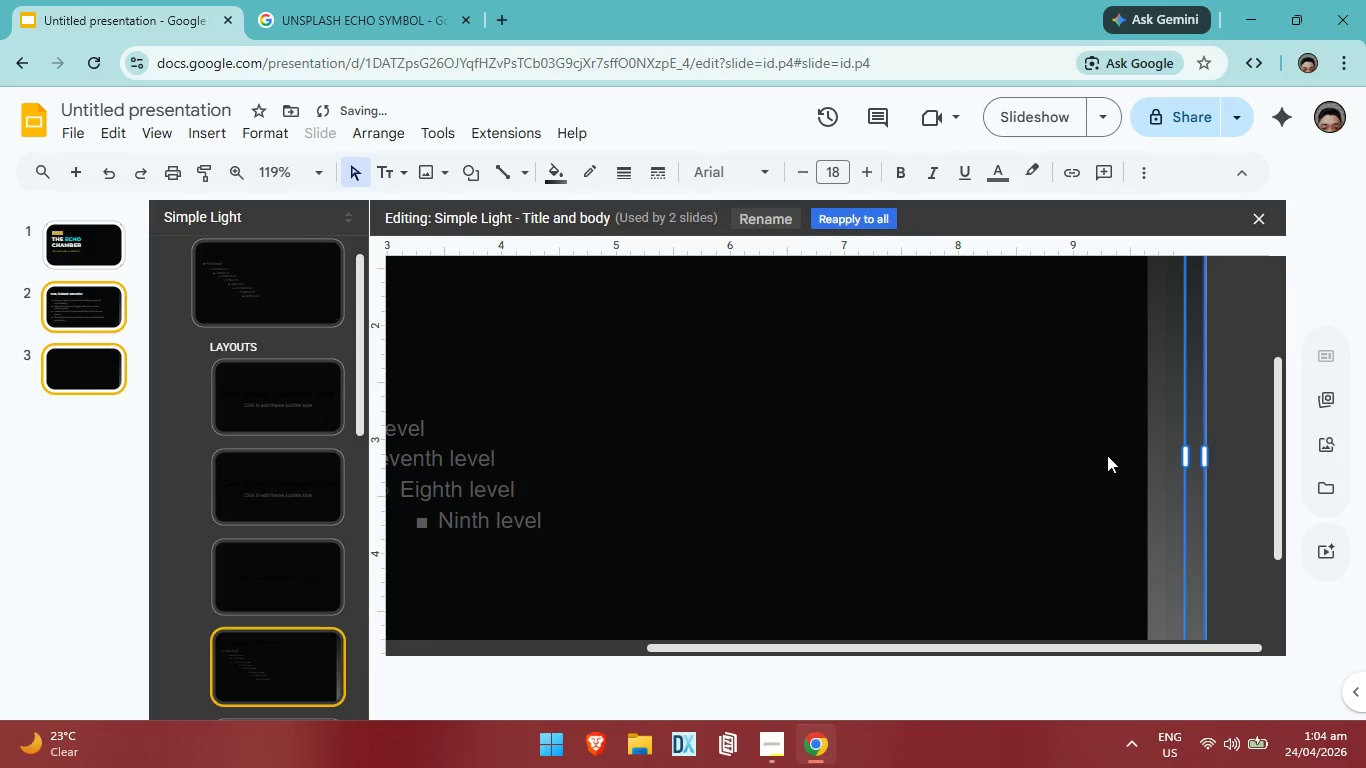 
scroll: coordinate [1106, 447], scroll_direction: up, amount: 4.0
 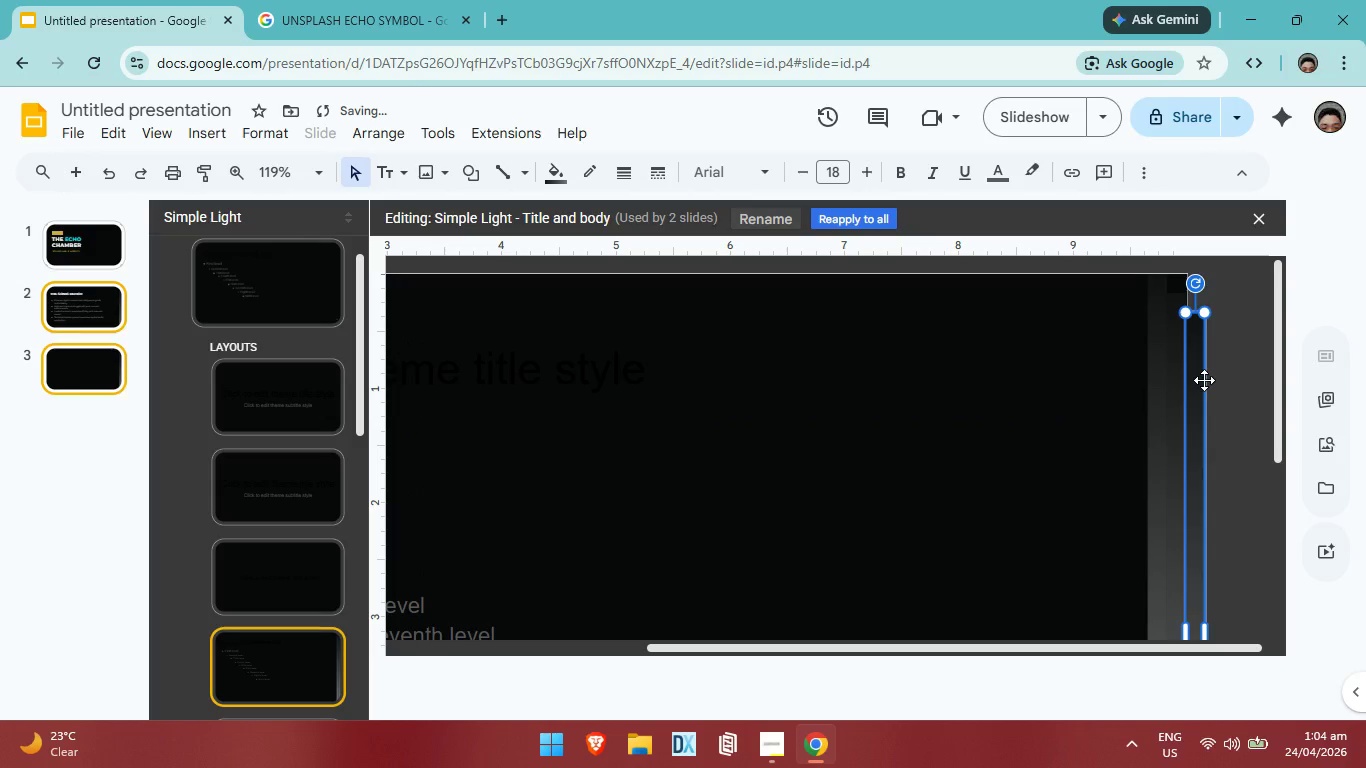 
left_click_drag(start_coordinate=[1202, 379], to_coordinate=[1146, 342])
 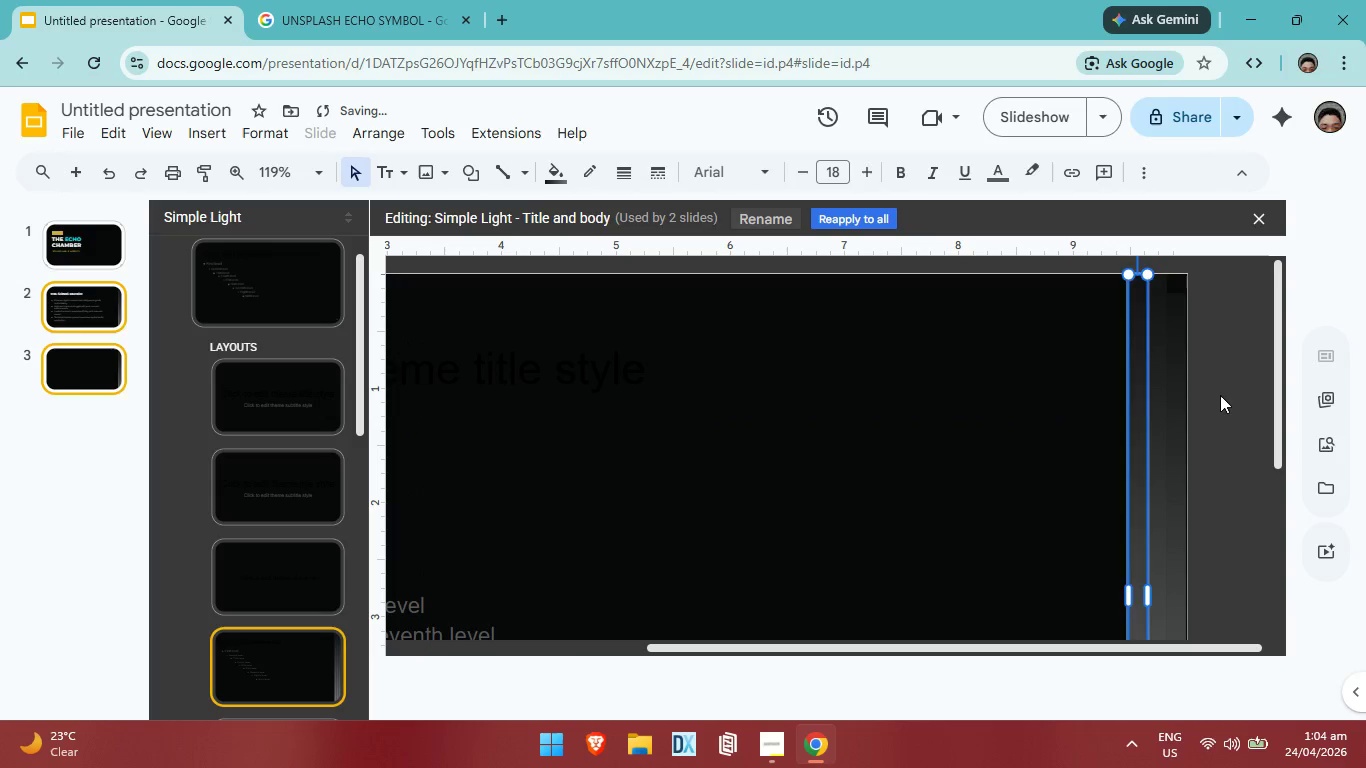 
left_click([1220, 395])
 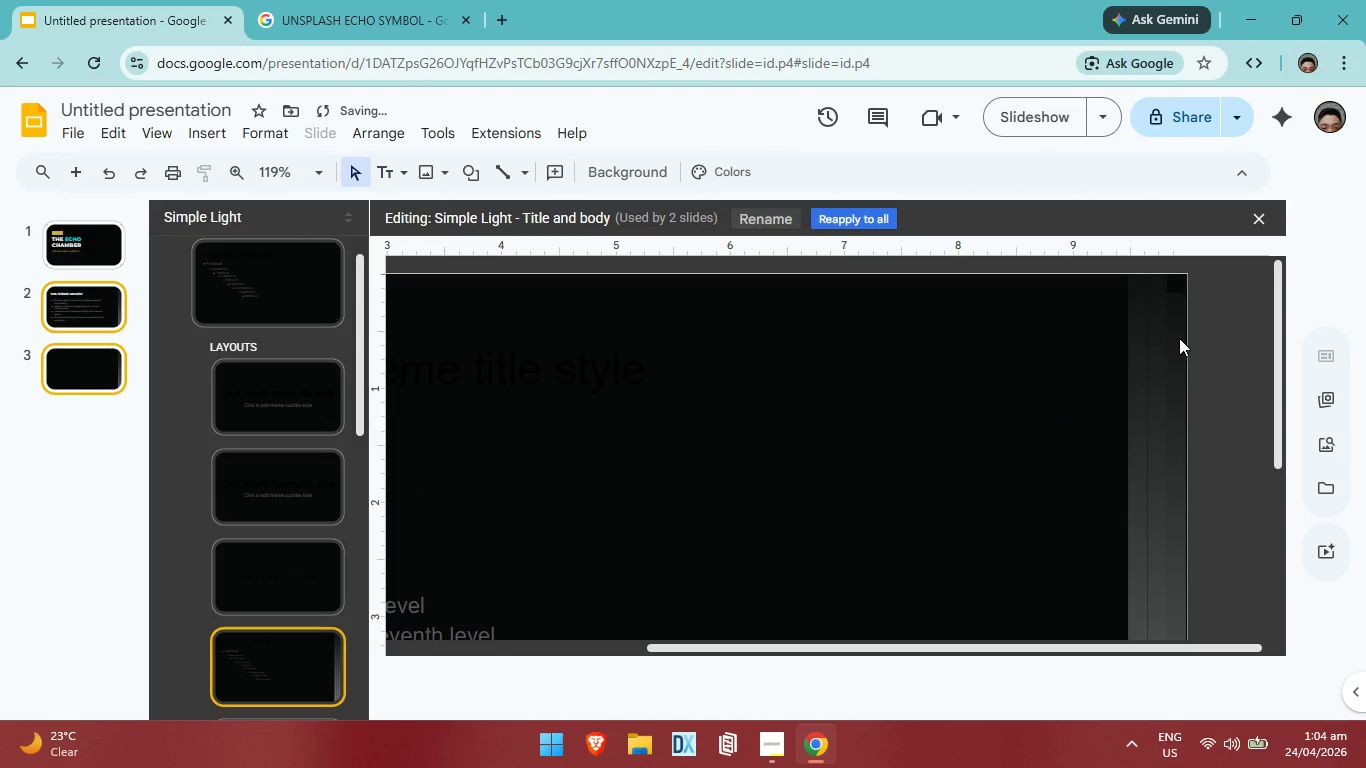 
left_click([1179, 338])
 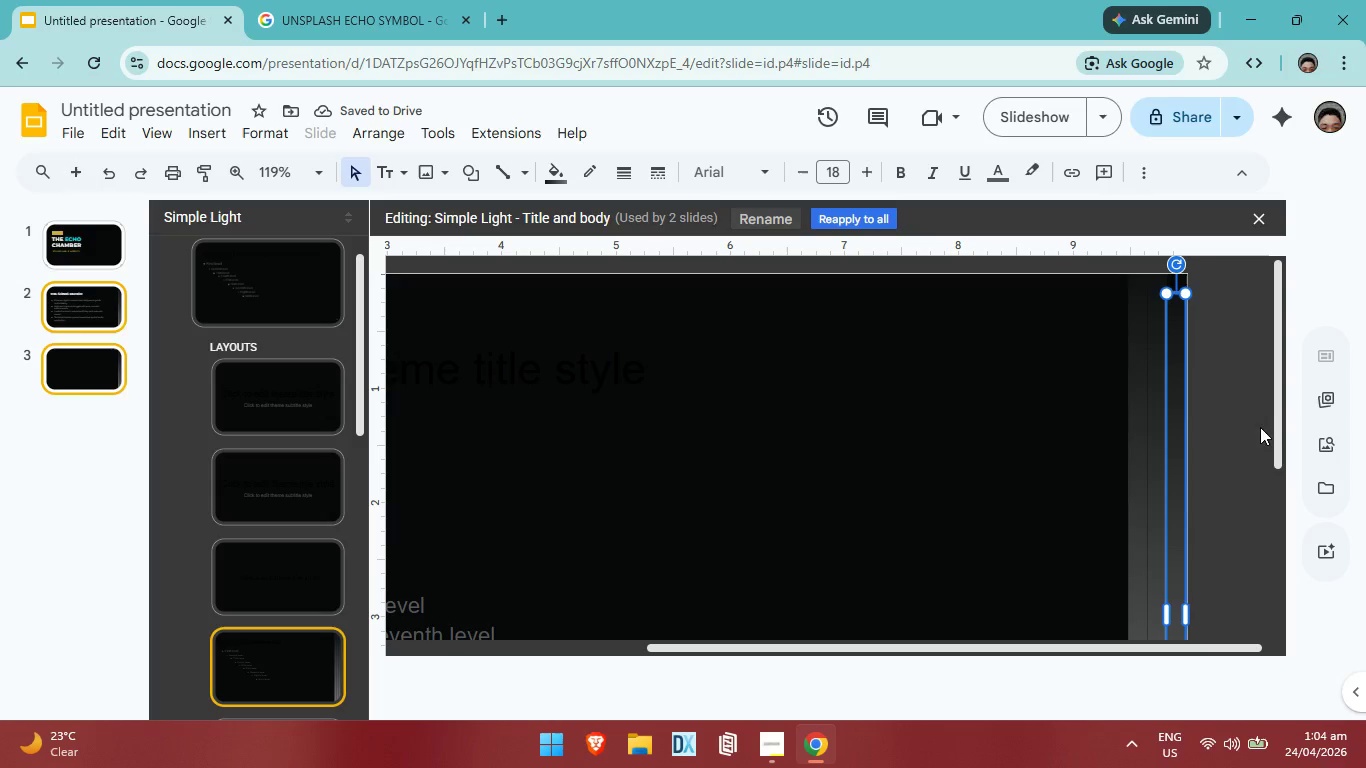 
key(ArrowUp)
 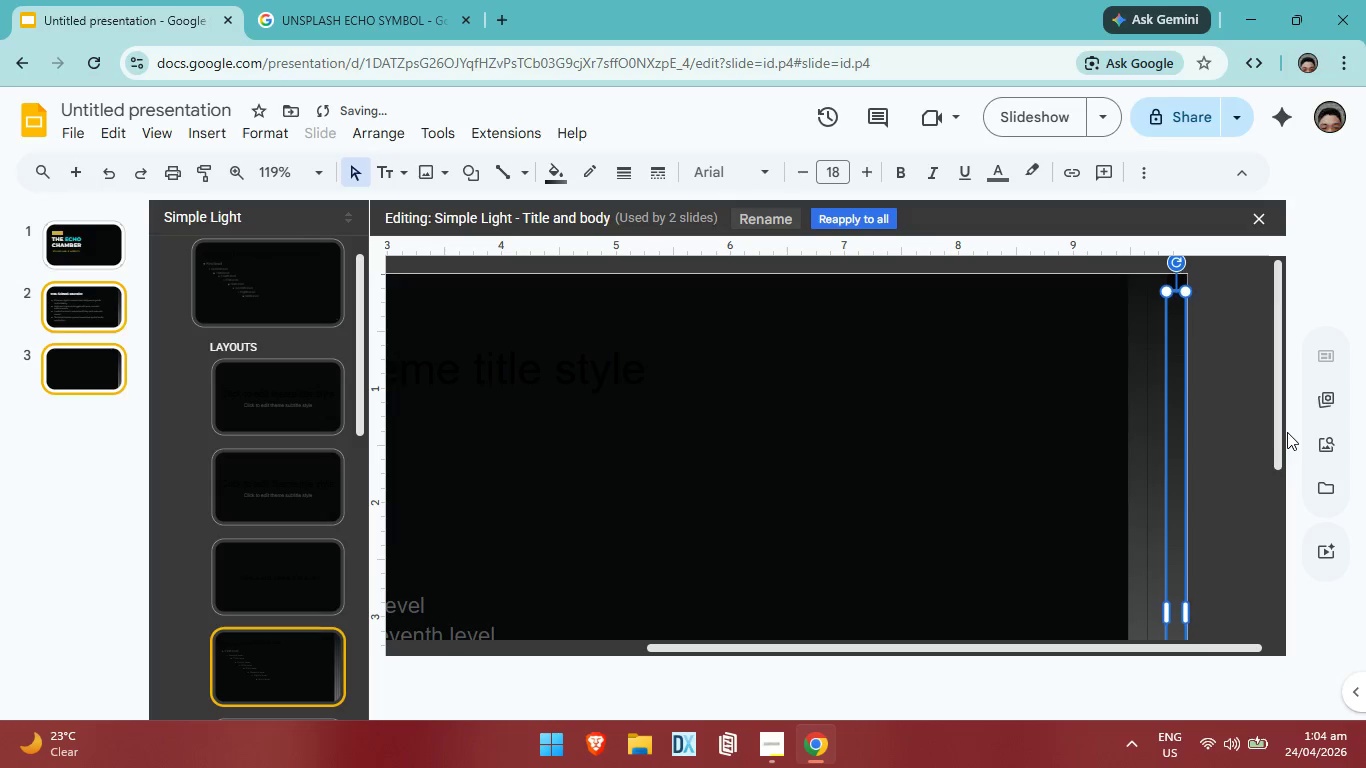 
key(ArrowUp)
 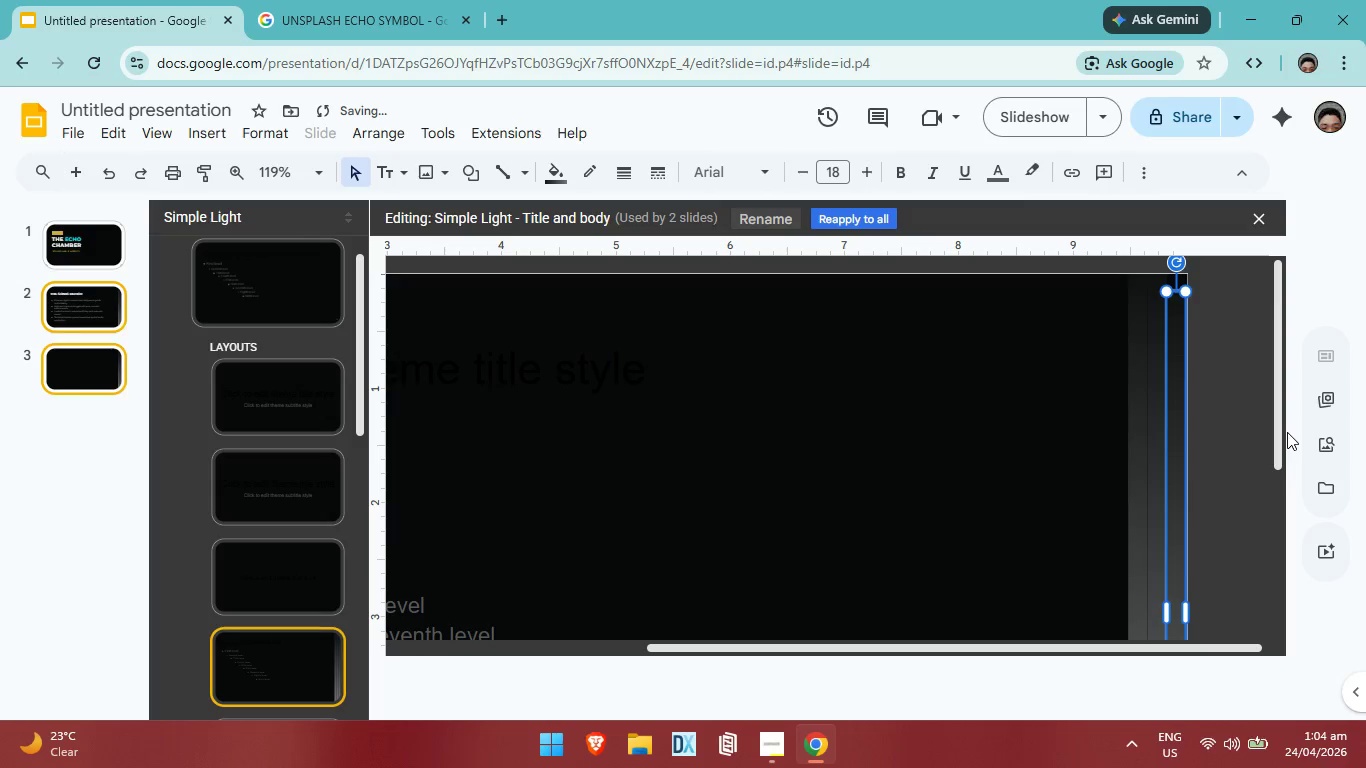 
key(ArrowUp)
 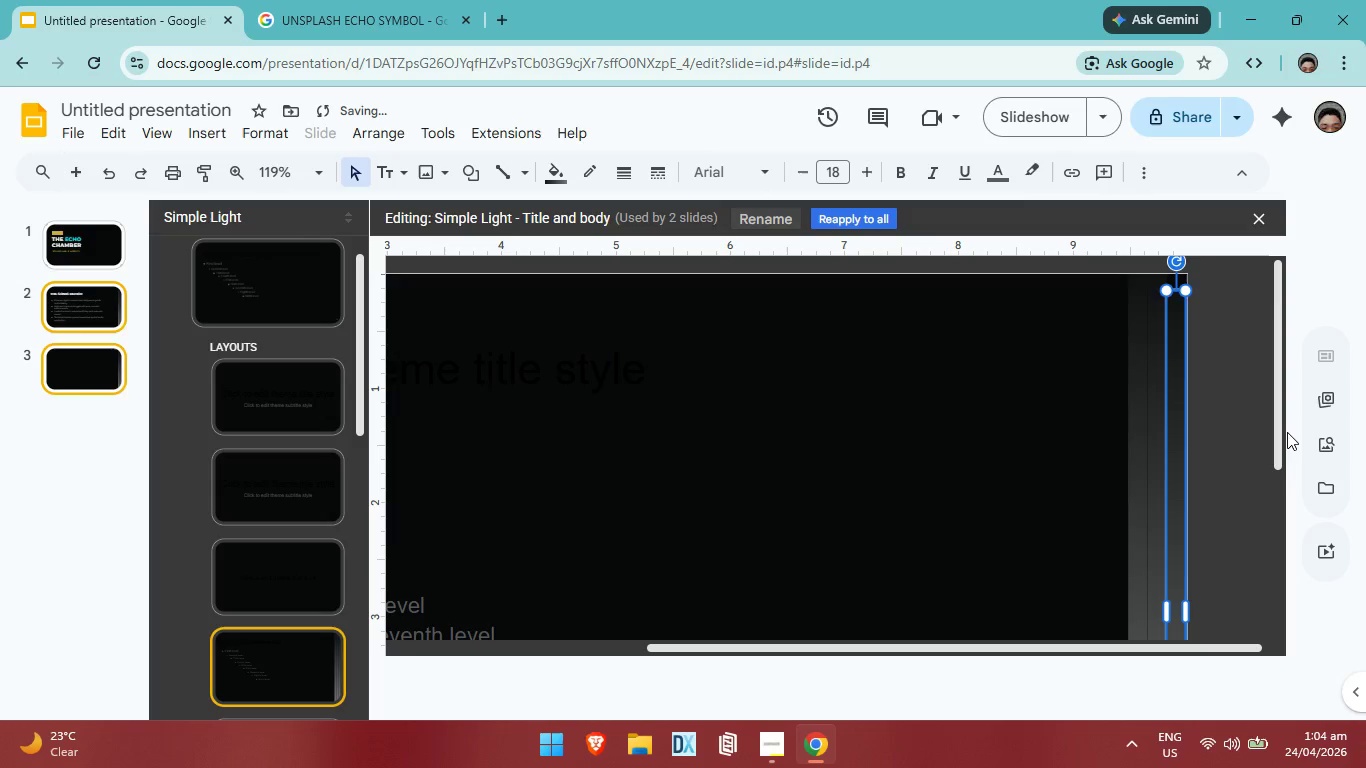 
key(ArrowUp)
 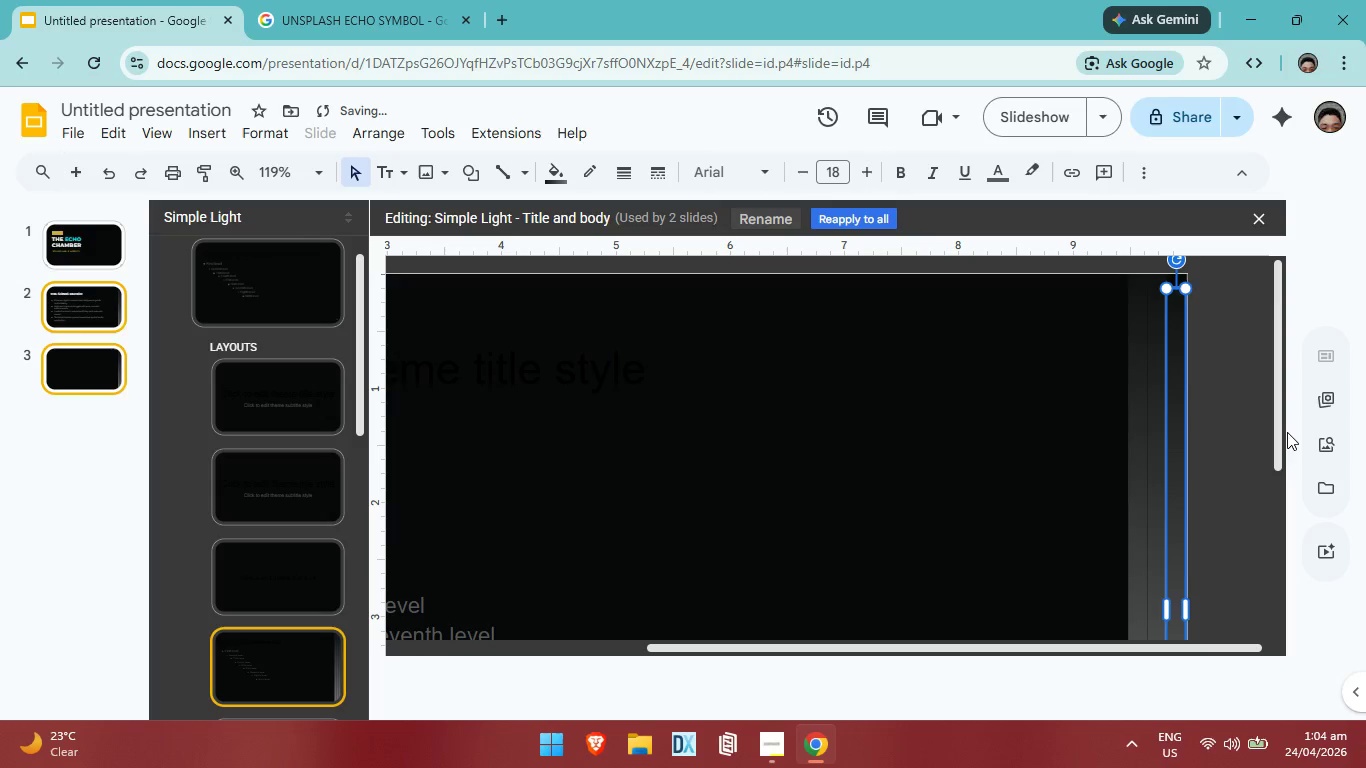 
key(ArrowUp)
 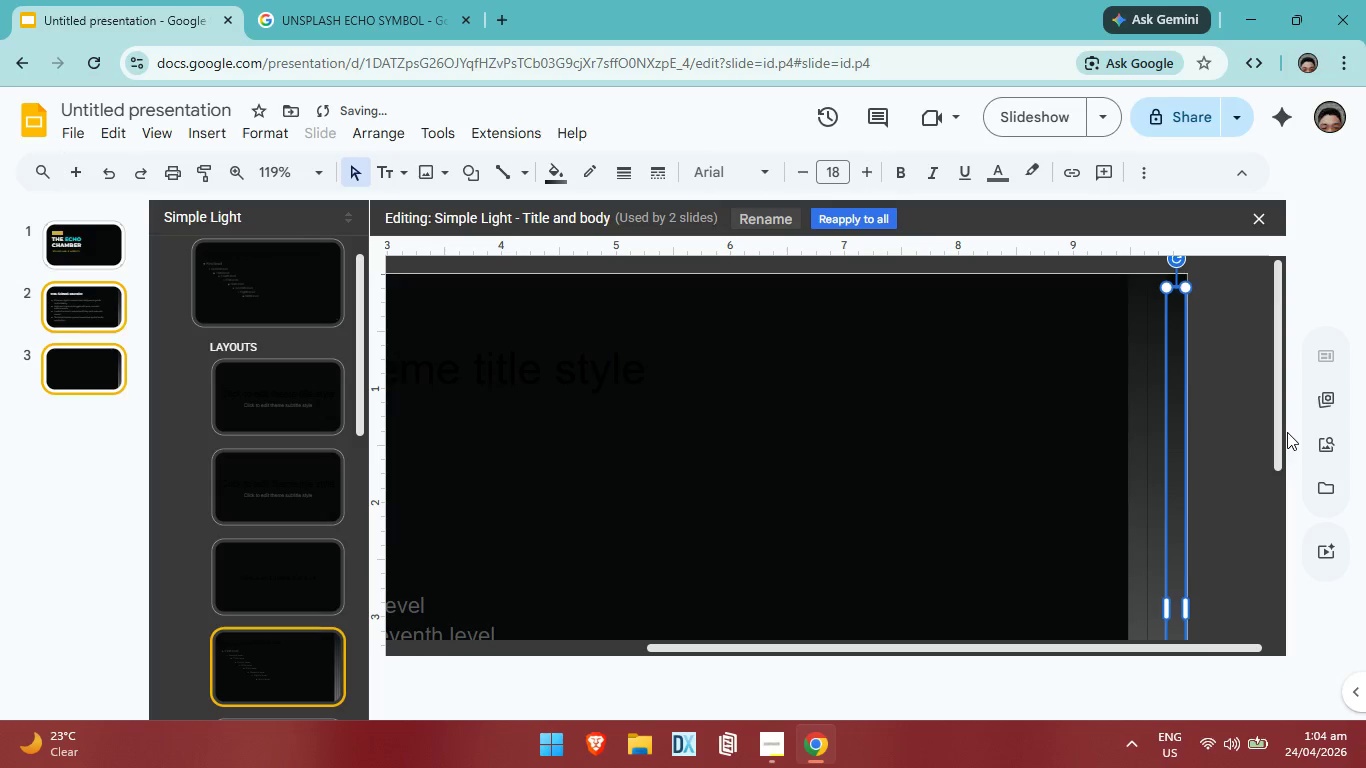 
key(ArrowUp)
 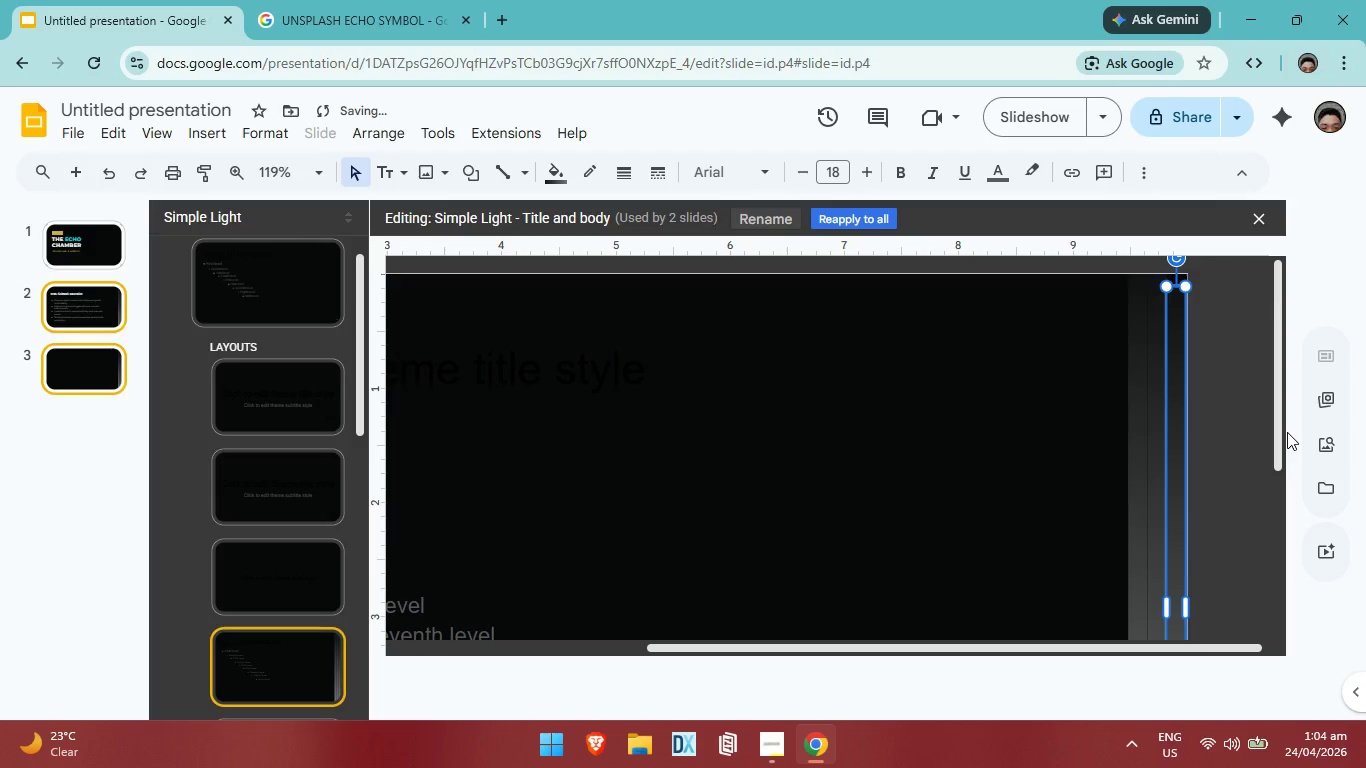 
key(ArrowUp)
 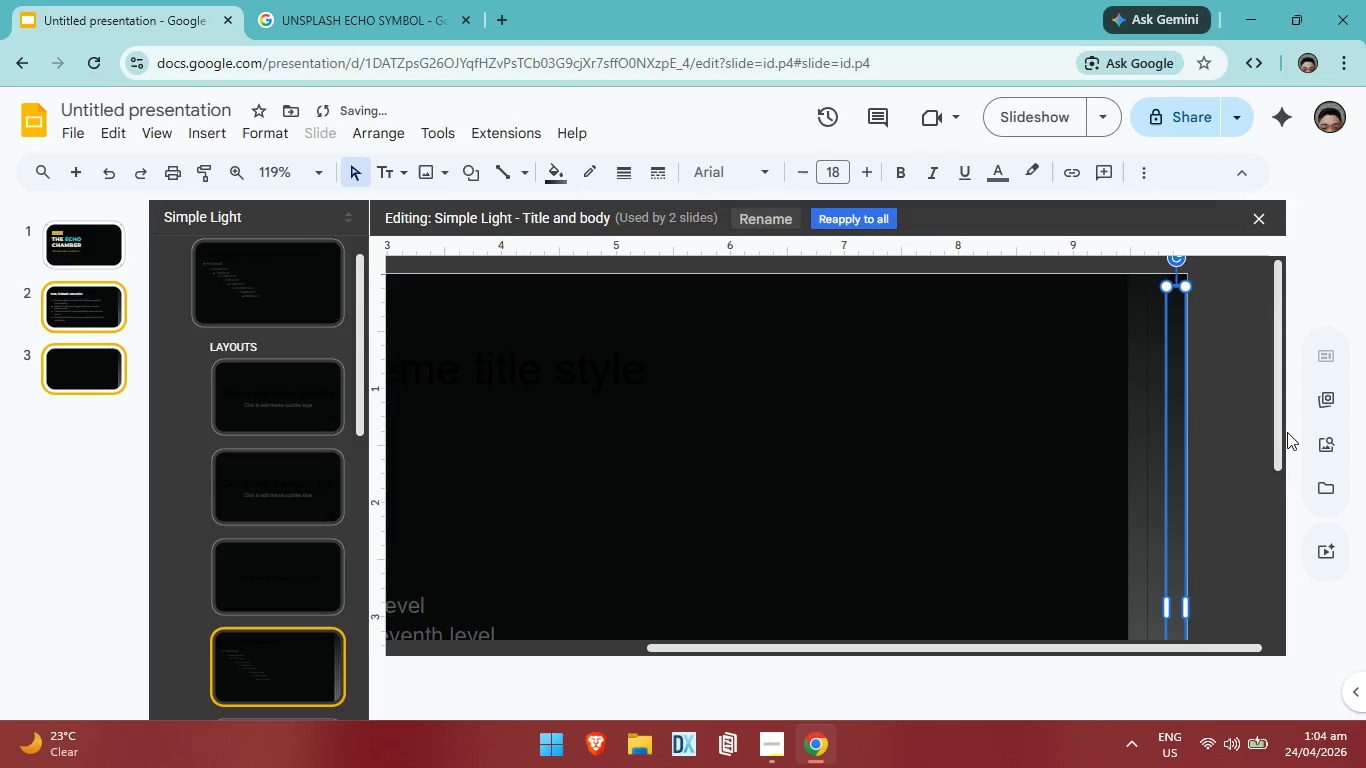 
key(ArrowUp)
 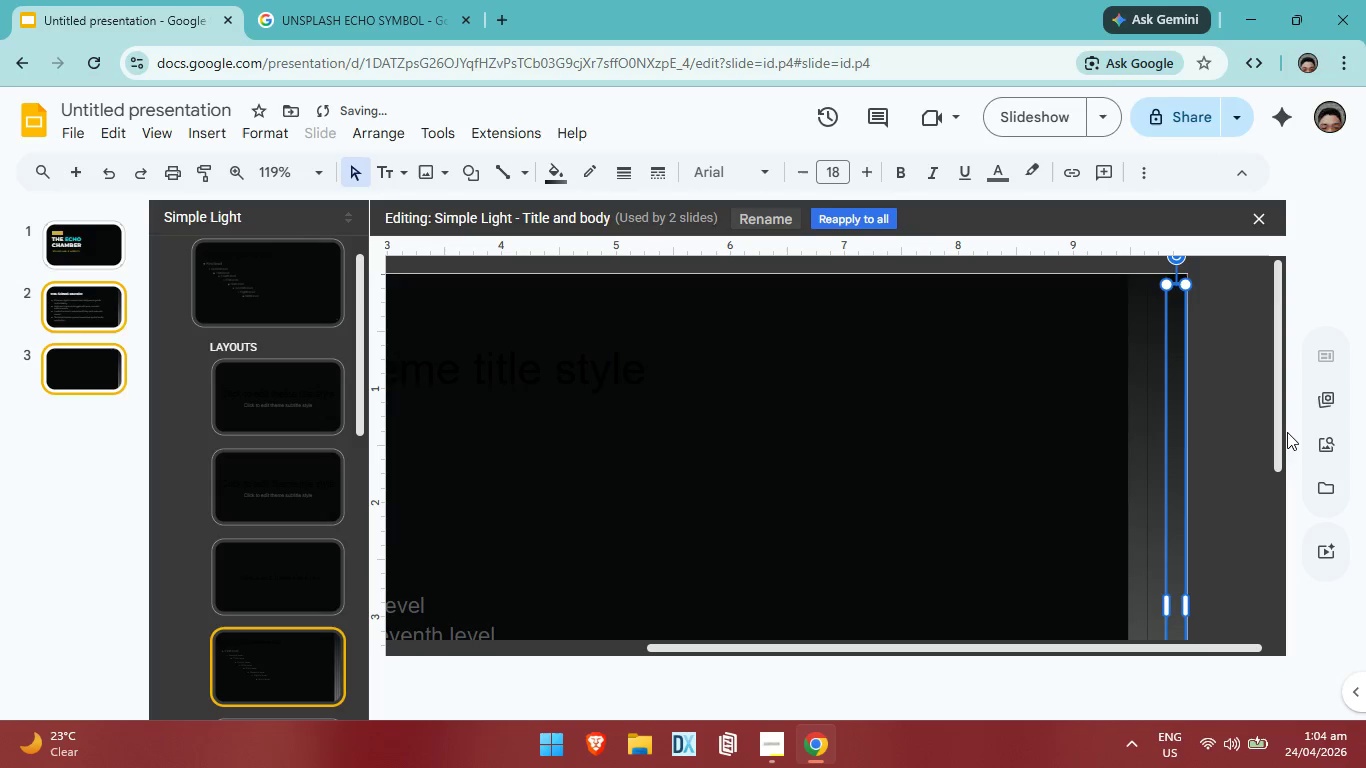 
key(ArrowUp)
 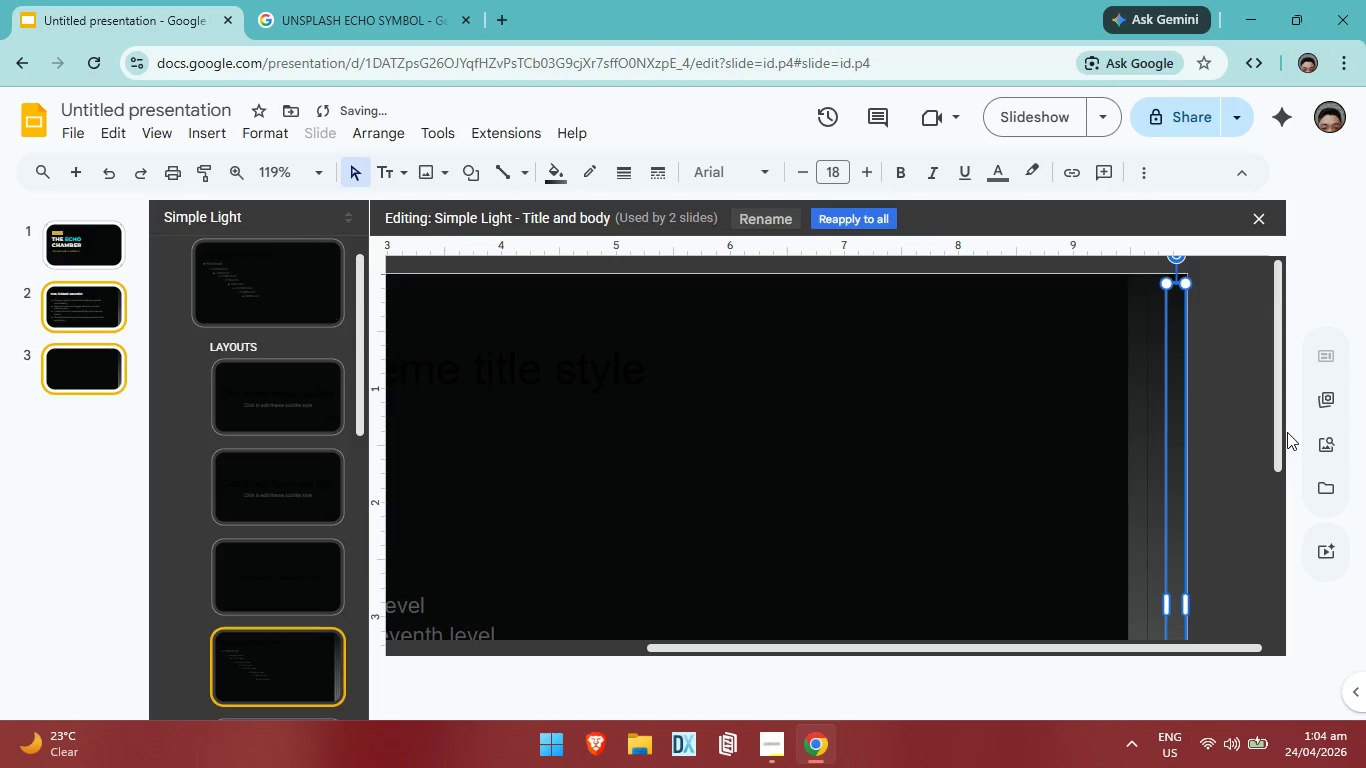 
key(ArrowUp)
 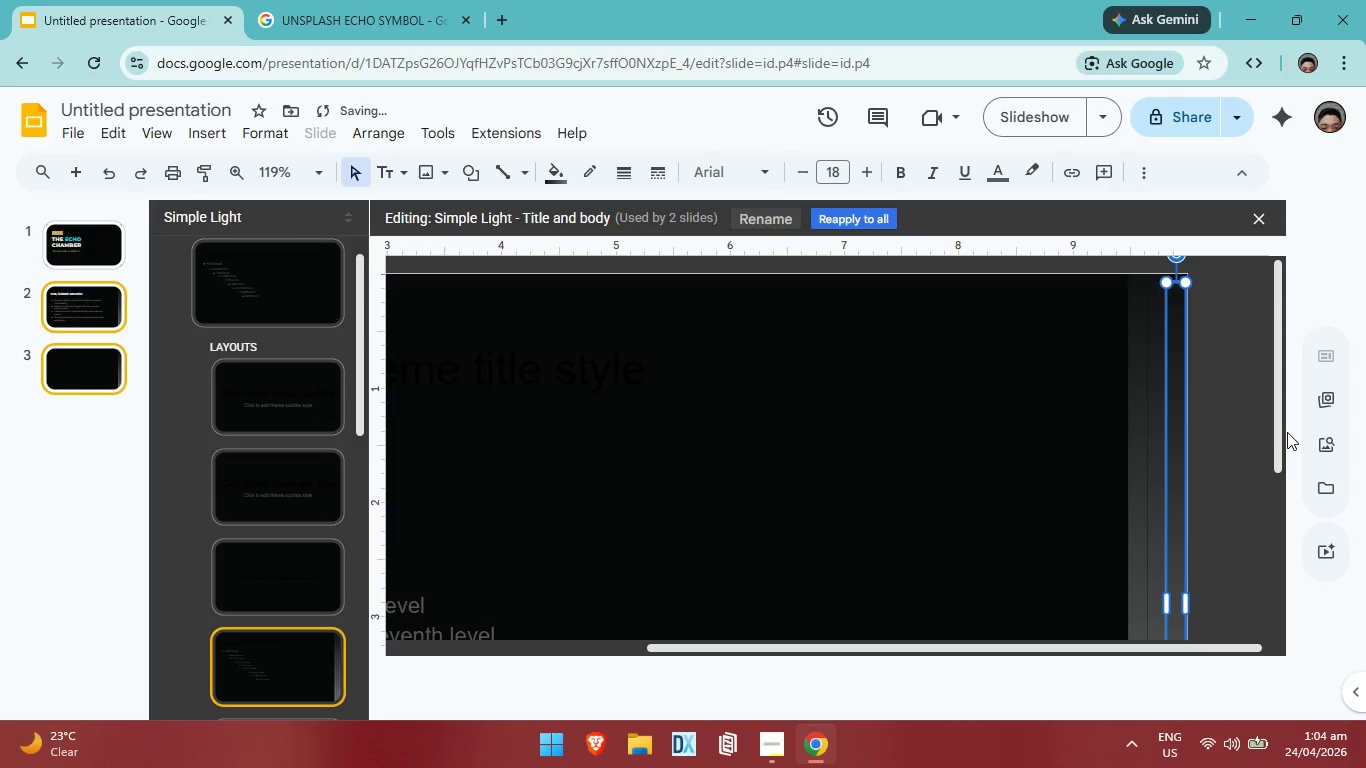 
key(ArrowUp)
 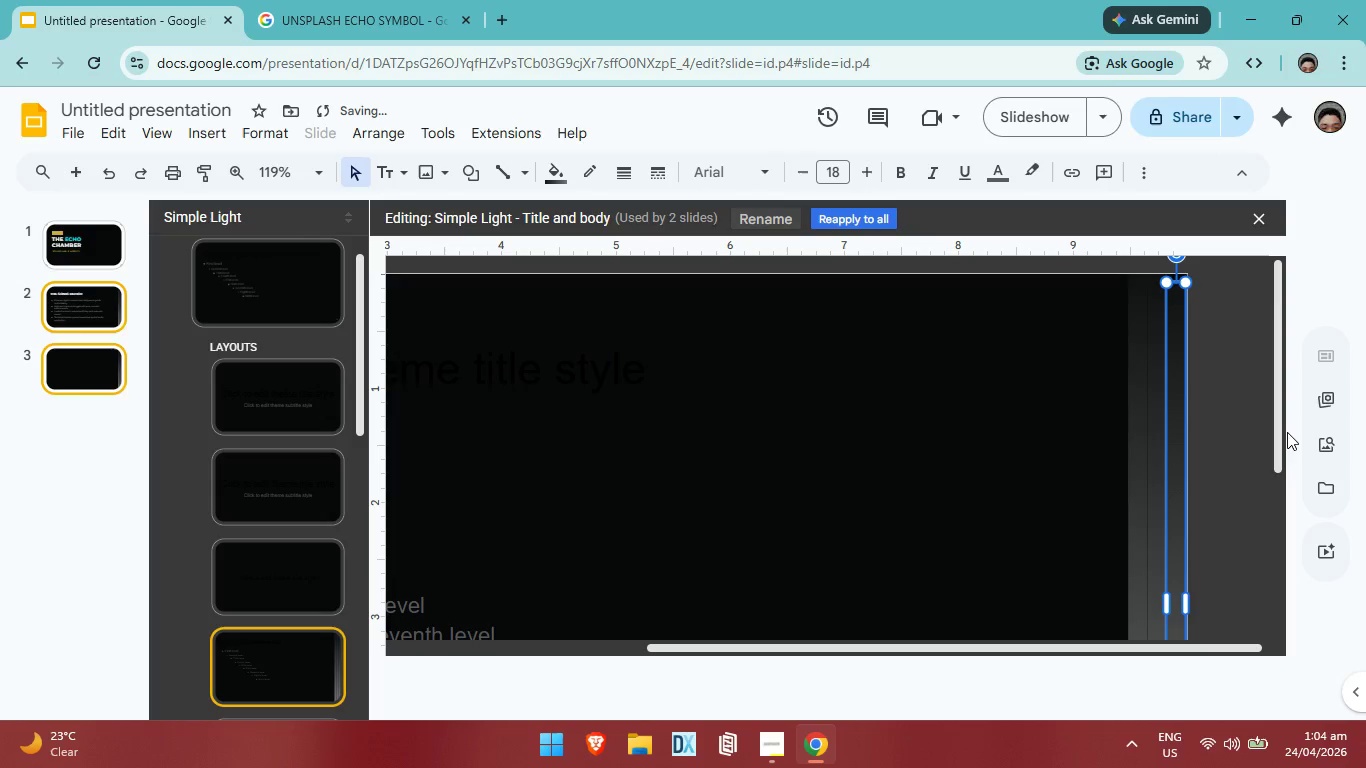 
key(ArrowUp)
 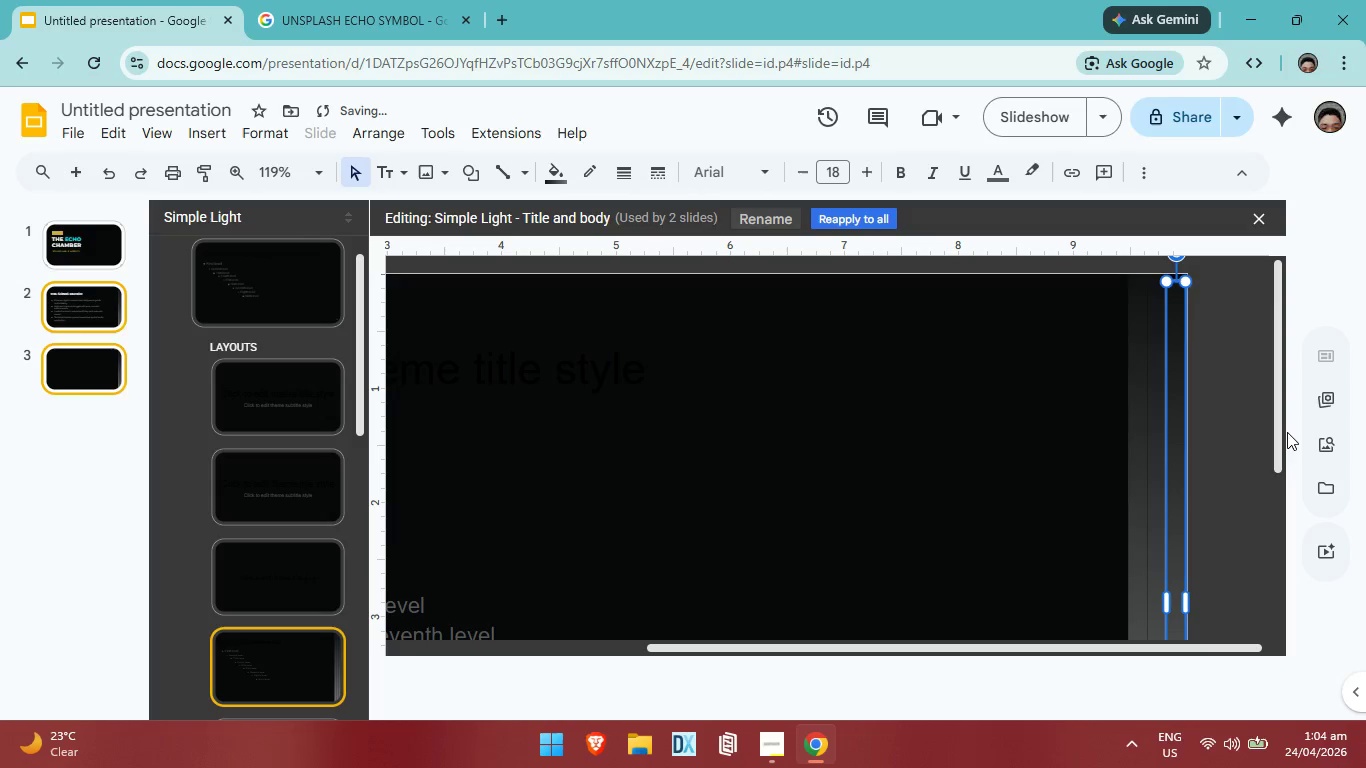 
key(ArrowUp)
 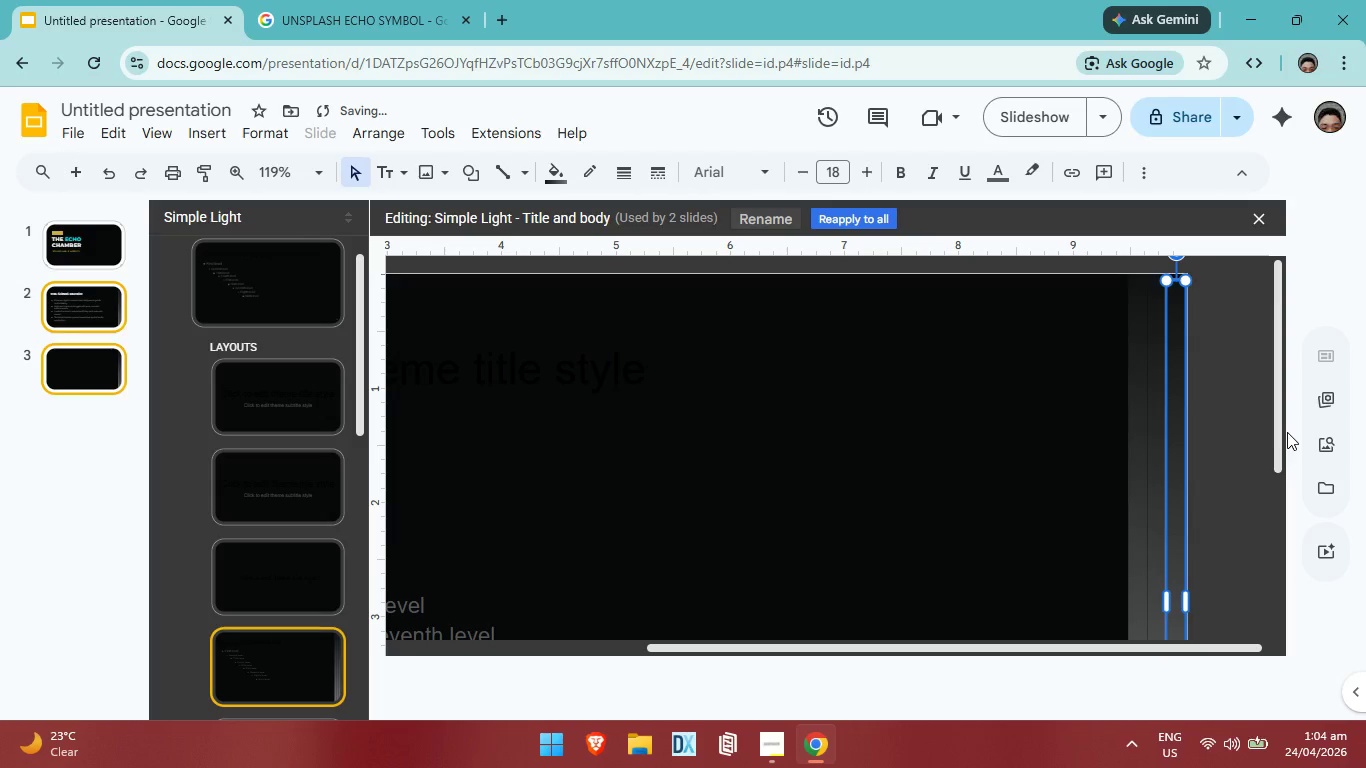 
key(ArrowUp)
 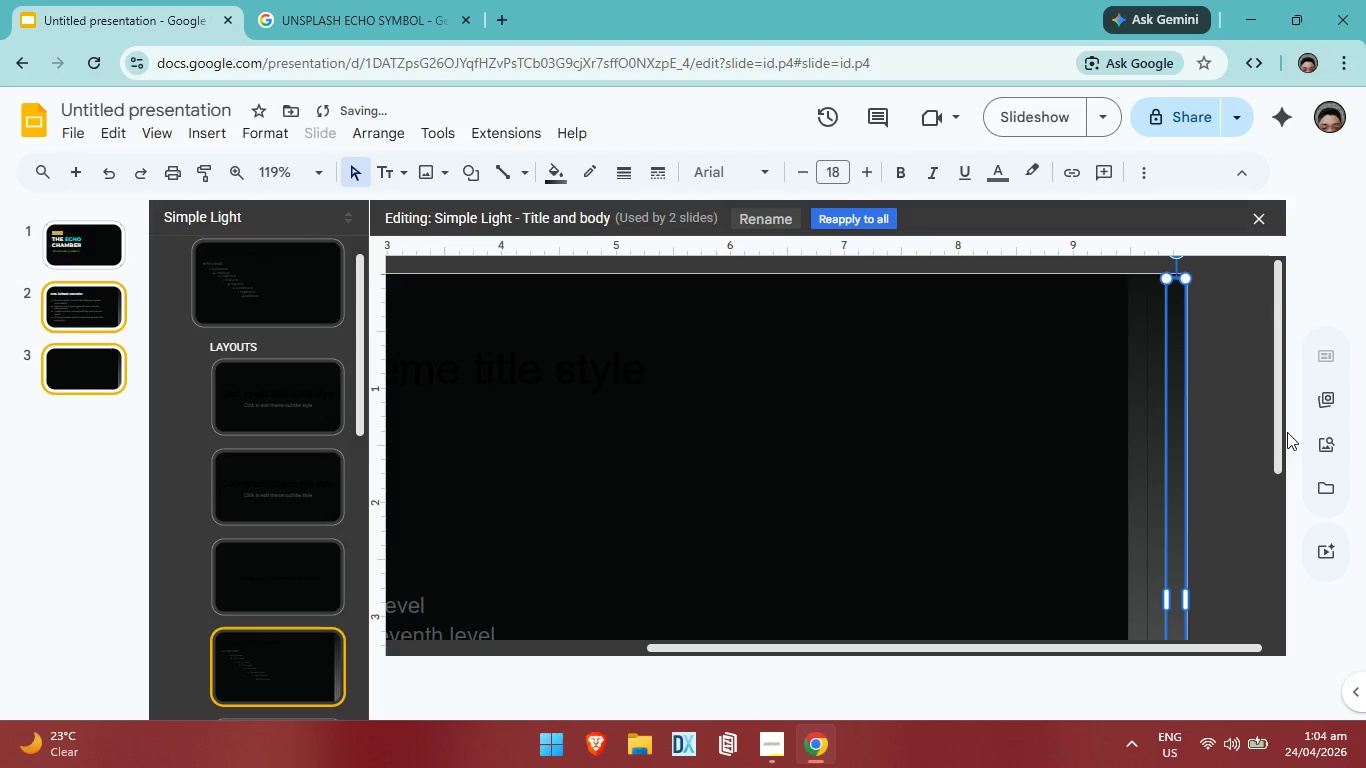 
key(ArrowUp)
 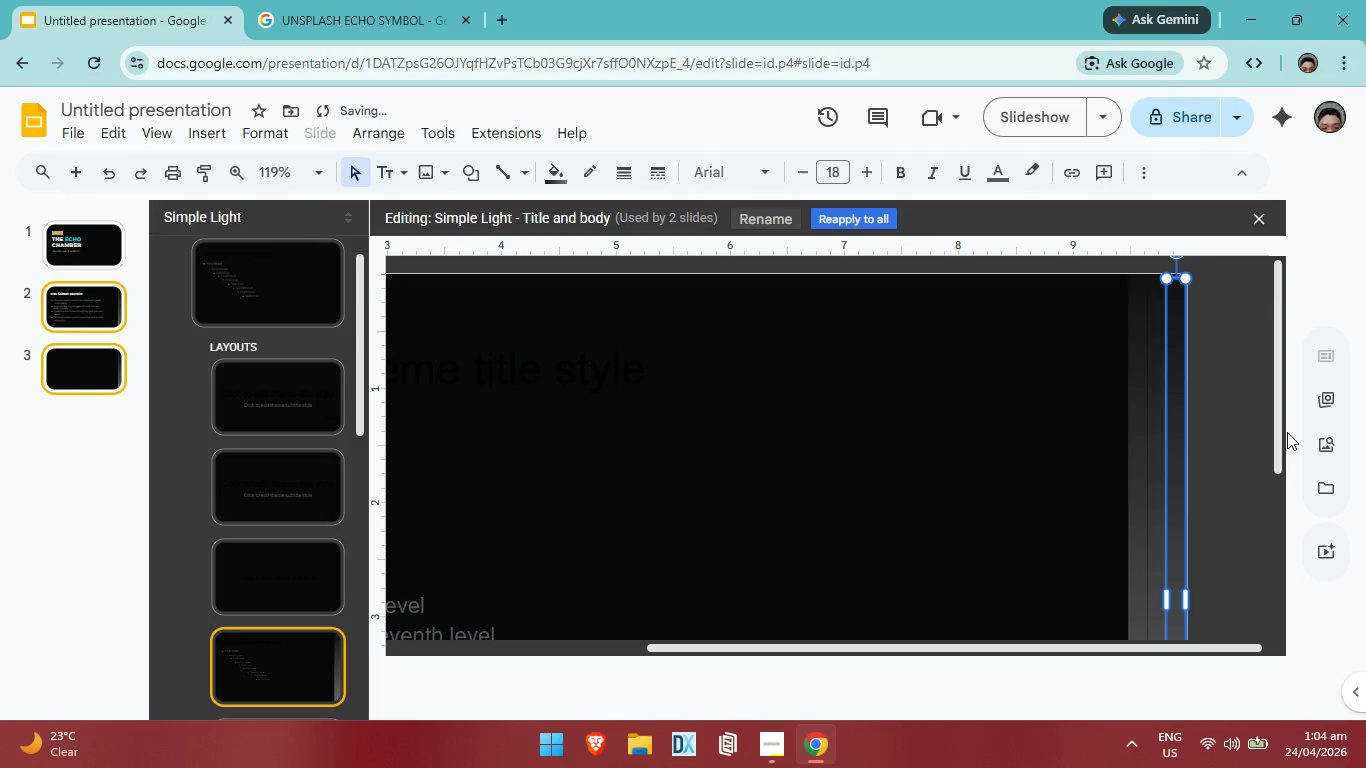 
key(ArrowUp)
 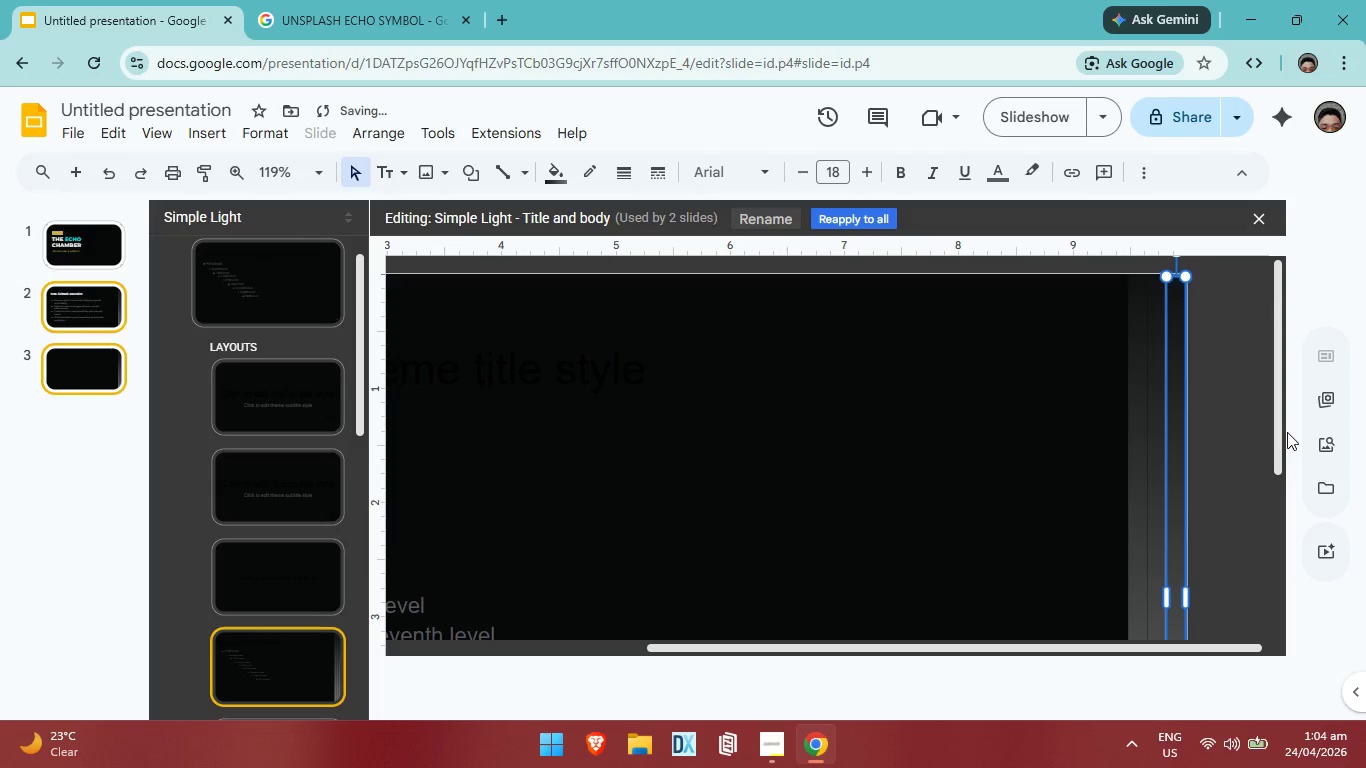 
key(ArrowUp)
 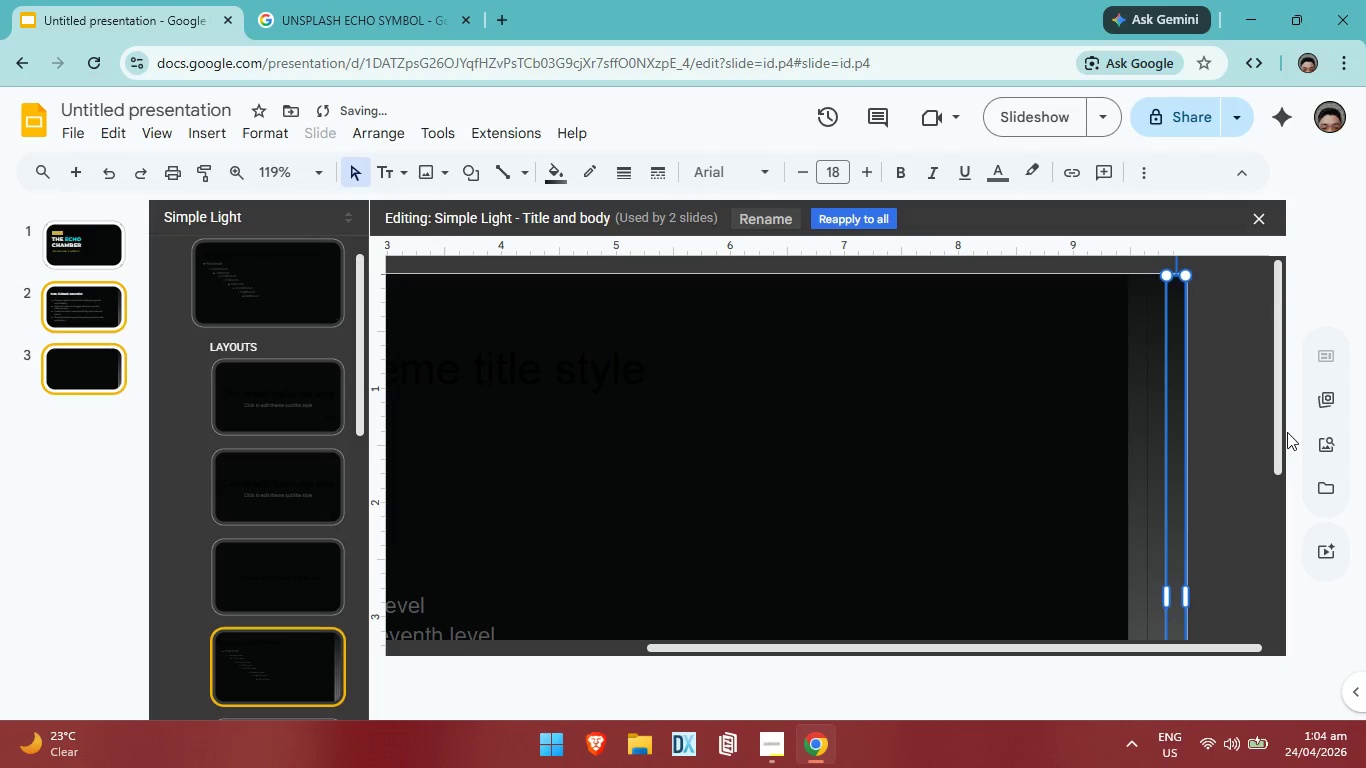 
key(ArrowUp)
 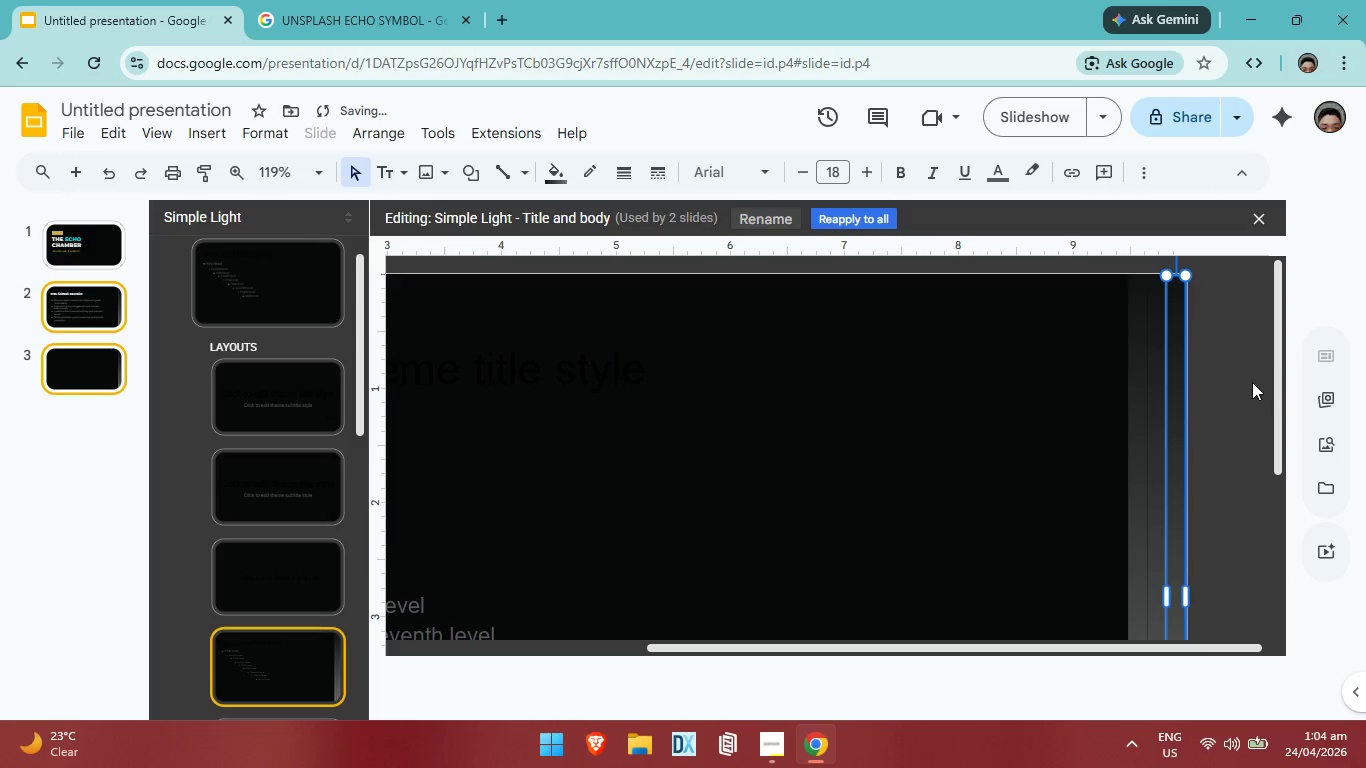 
left_click([1249, 380])
 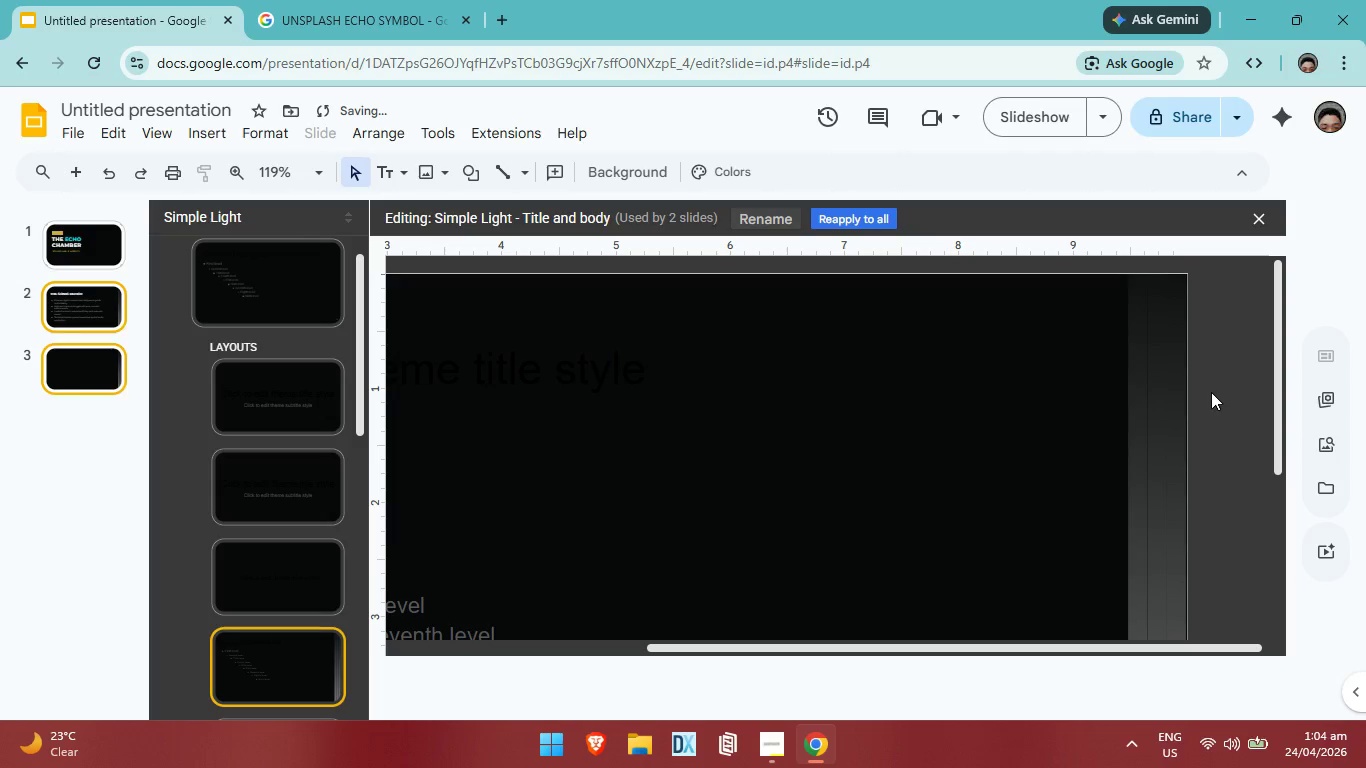 
left_click([1135, 396])
 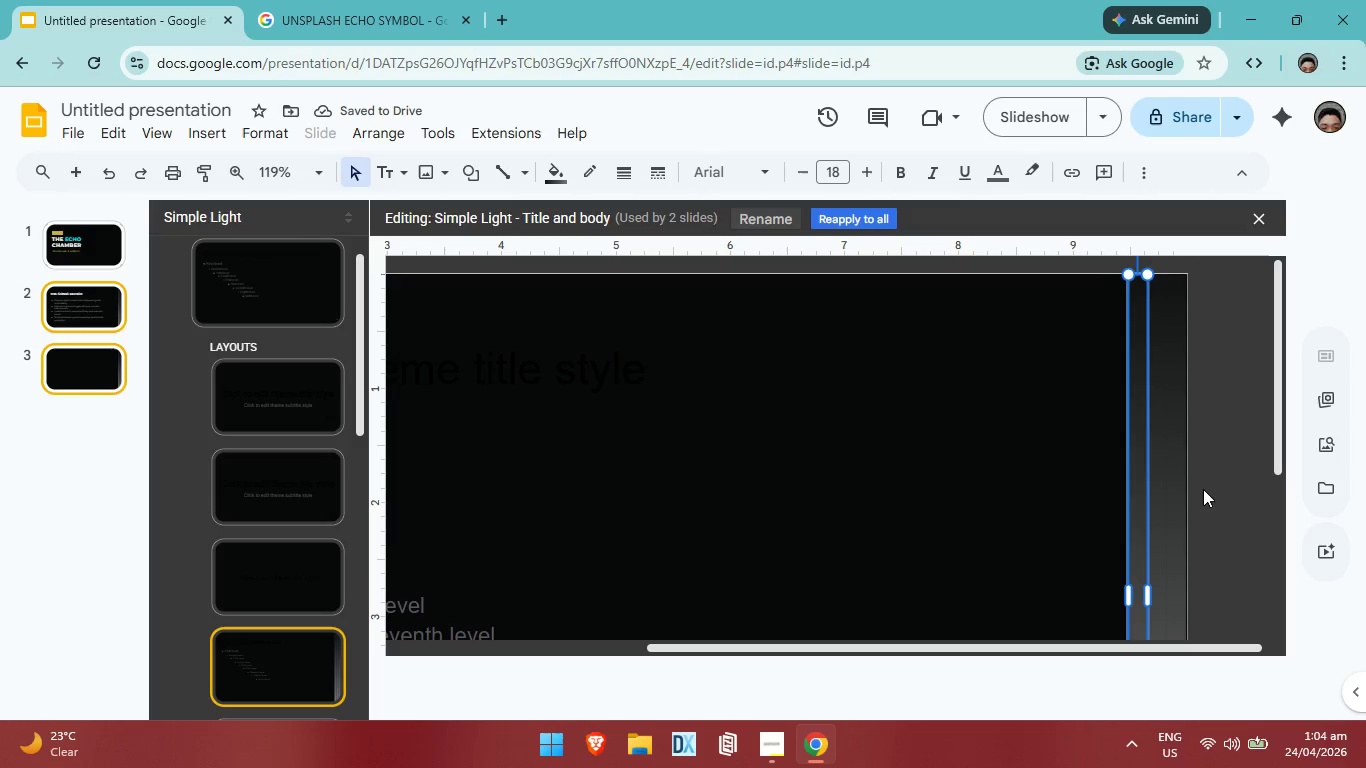 
key(ArrowRight)
 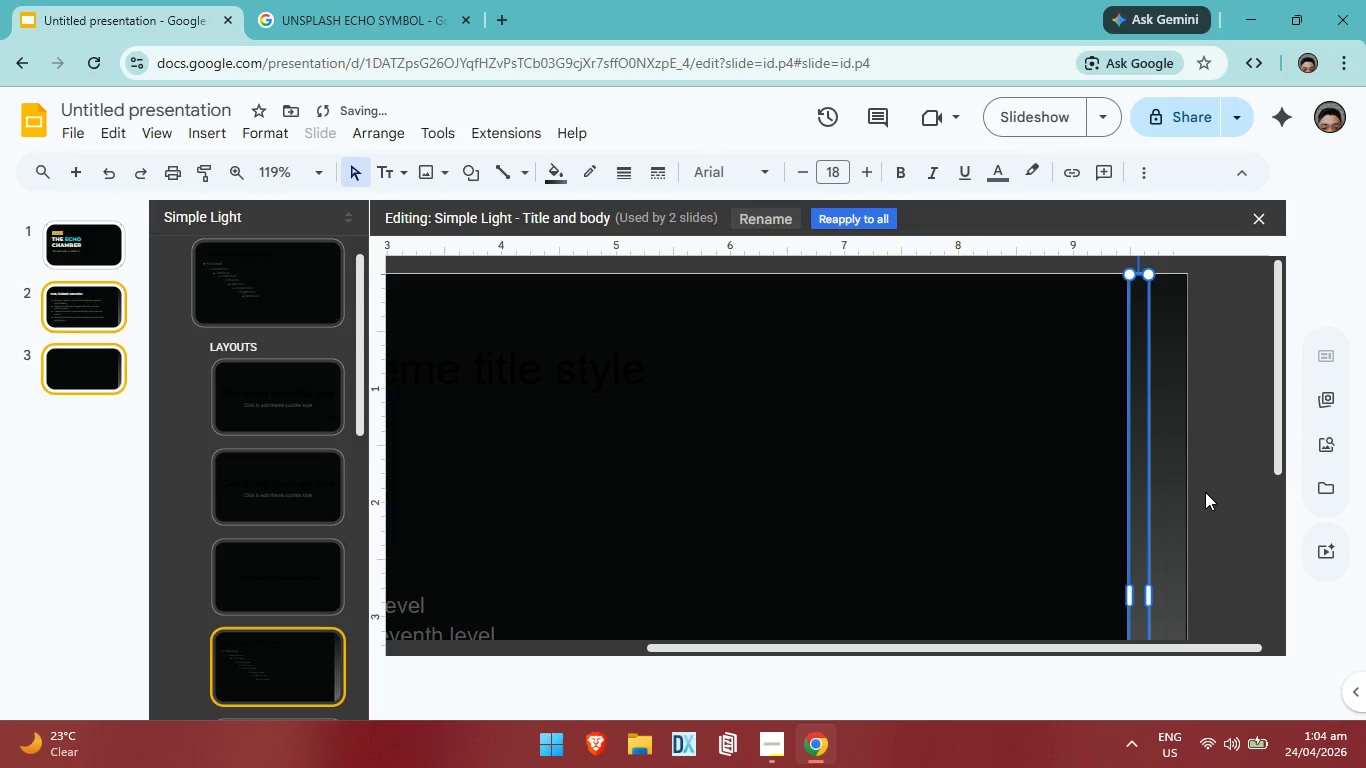 
left_click([1206, 492])
 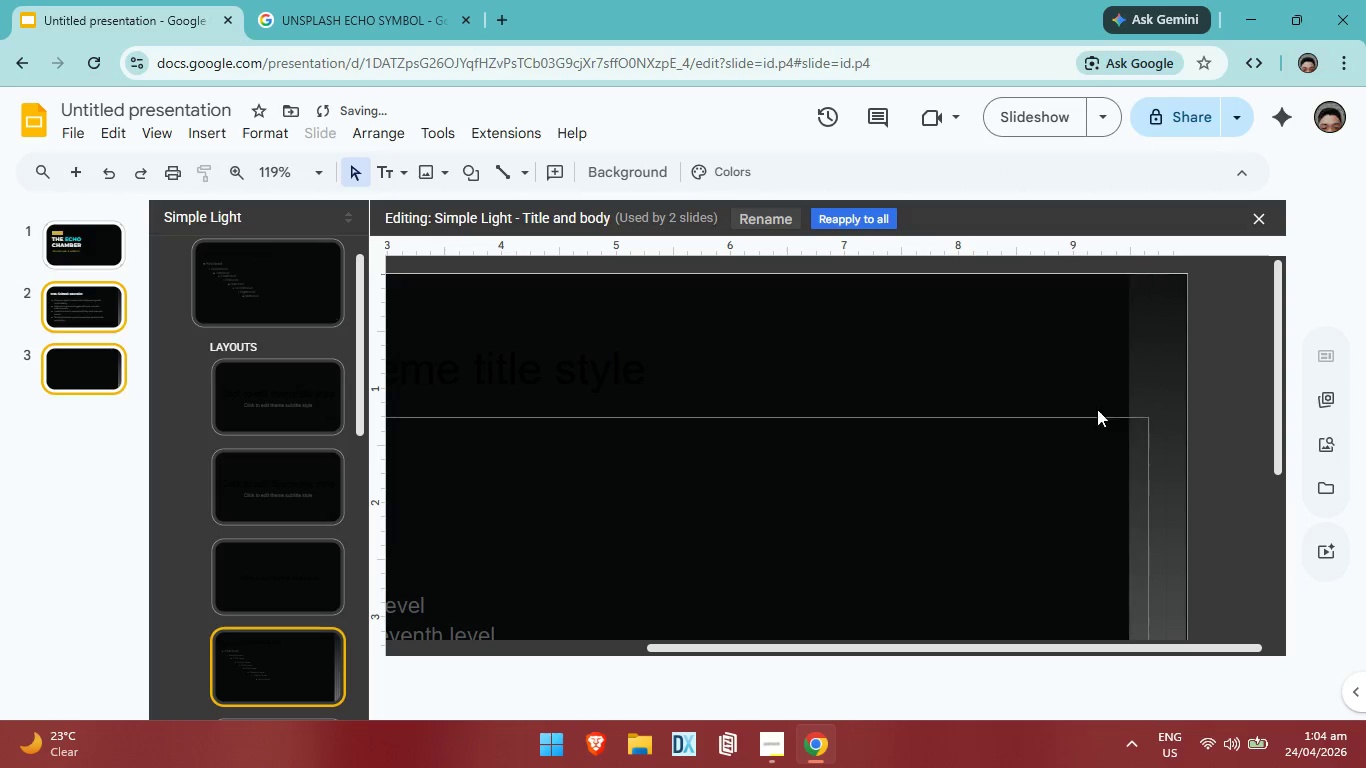 
scroll: coordinate [1093, 406], scroll_direction: up, amount: 1.0
 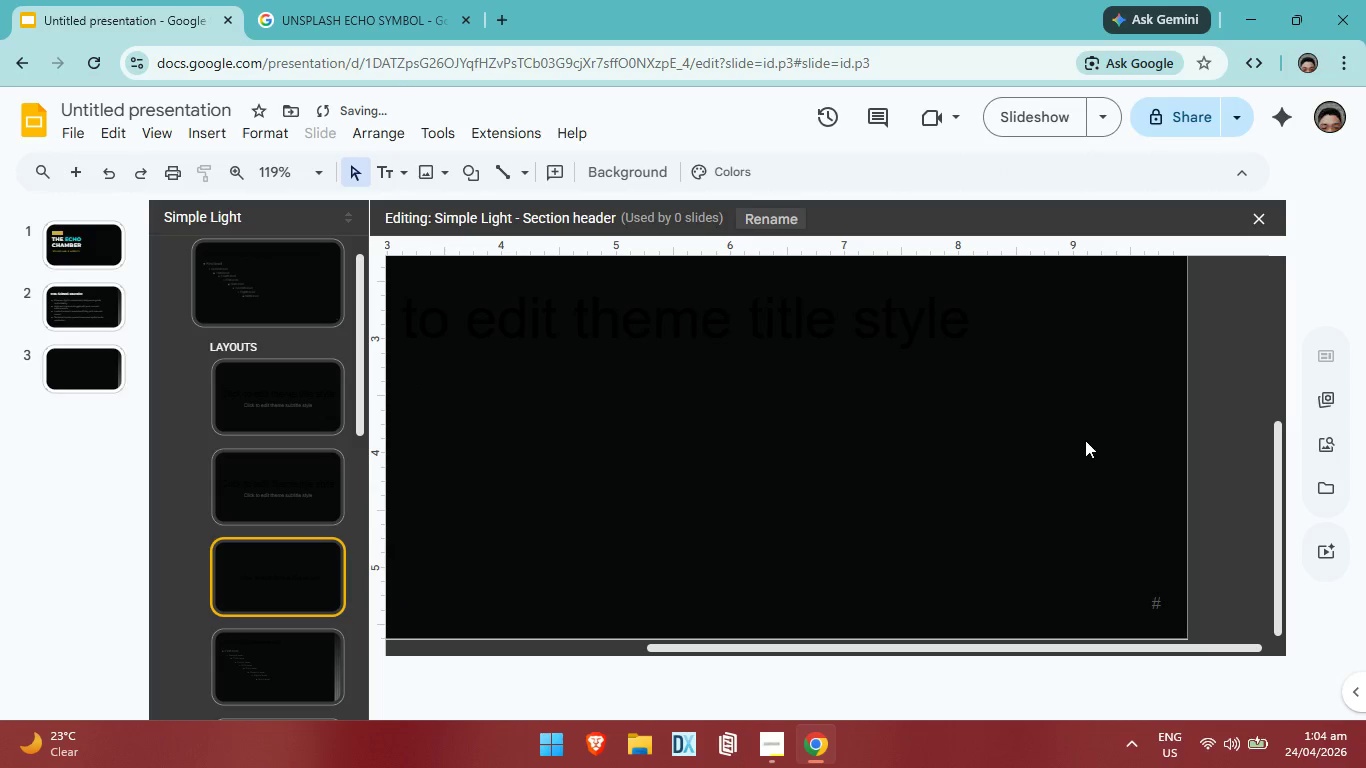 
scroll: coordinate [1074, 468], scroll_direction: down, amount: 3.0
 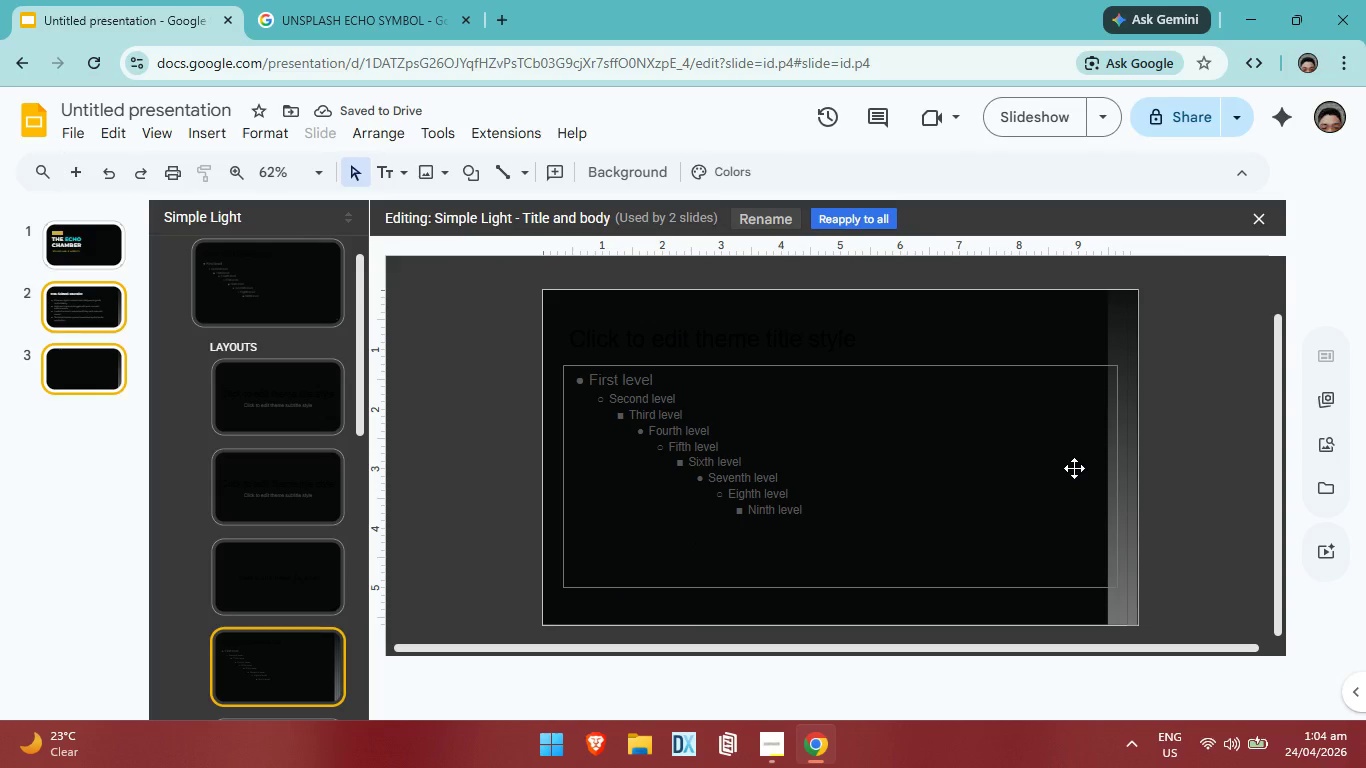 
key(Control+V)
 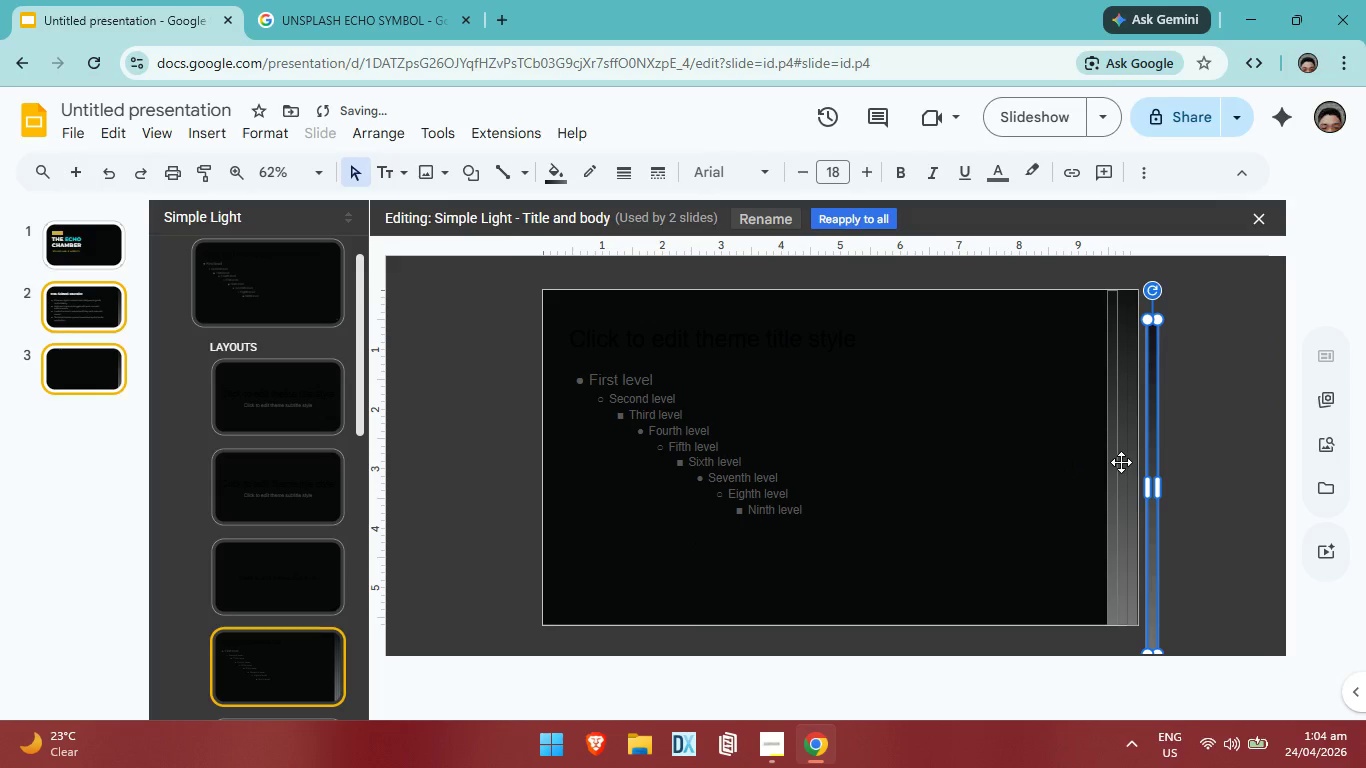 
key(Control+ControlLeft)
 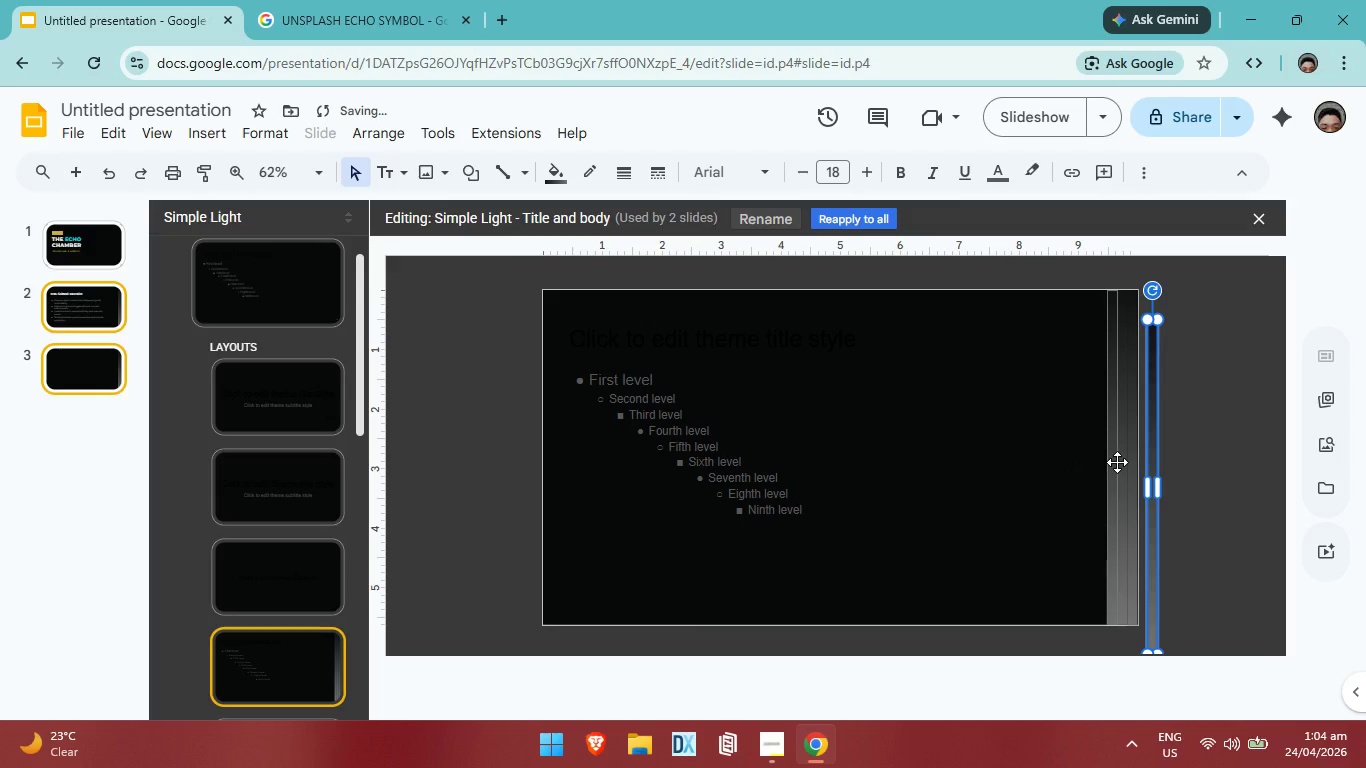 
key(Control+Z)
 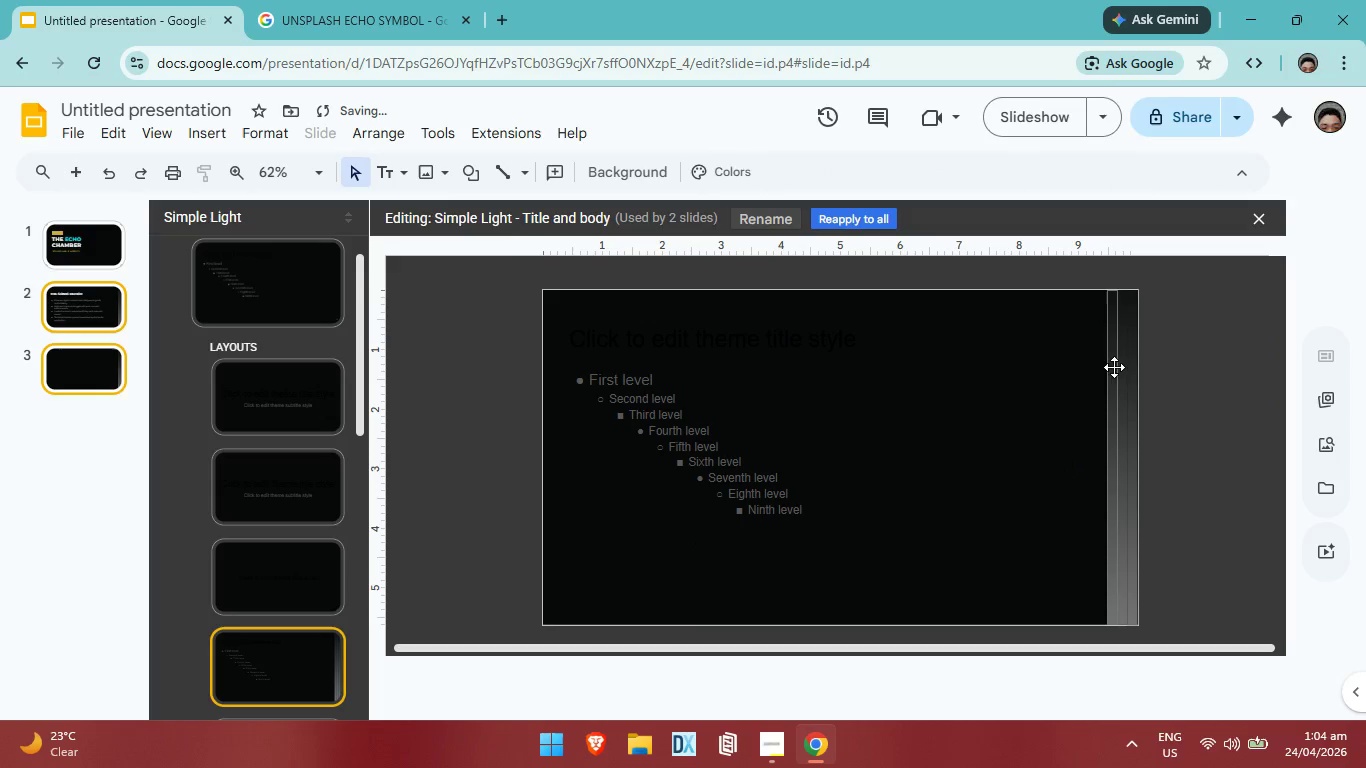 
left_click([1113, 365])
 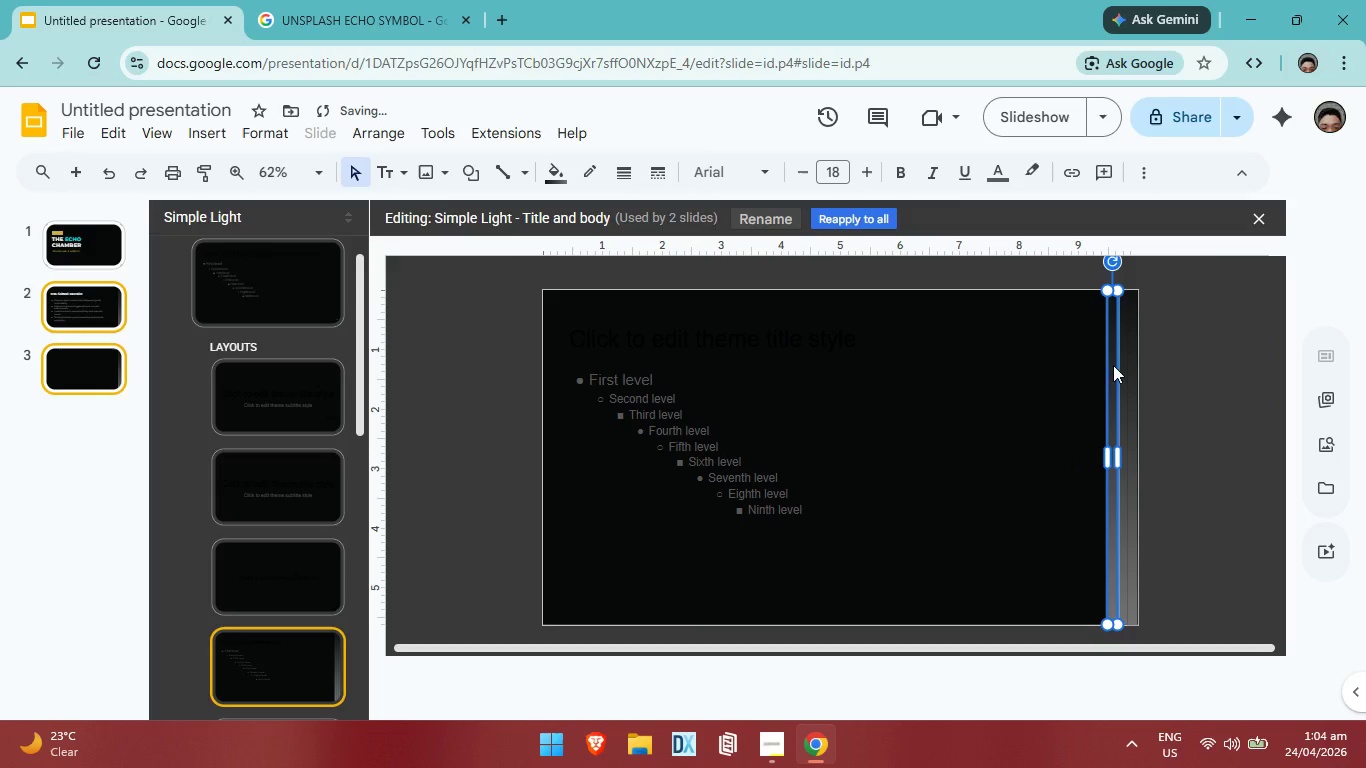 
key(Control+C)
 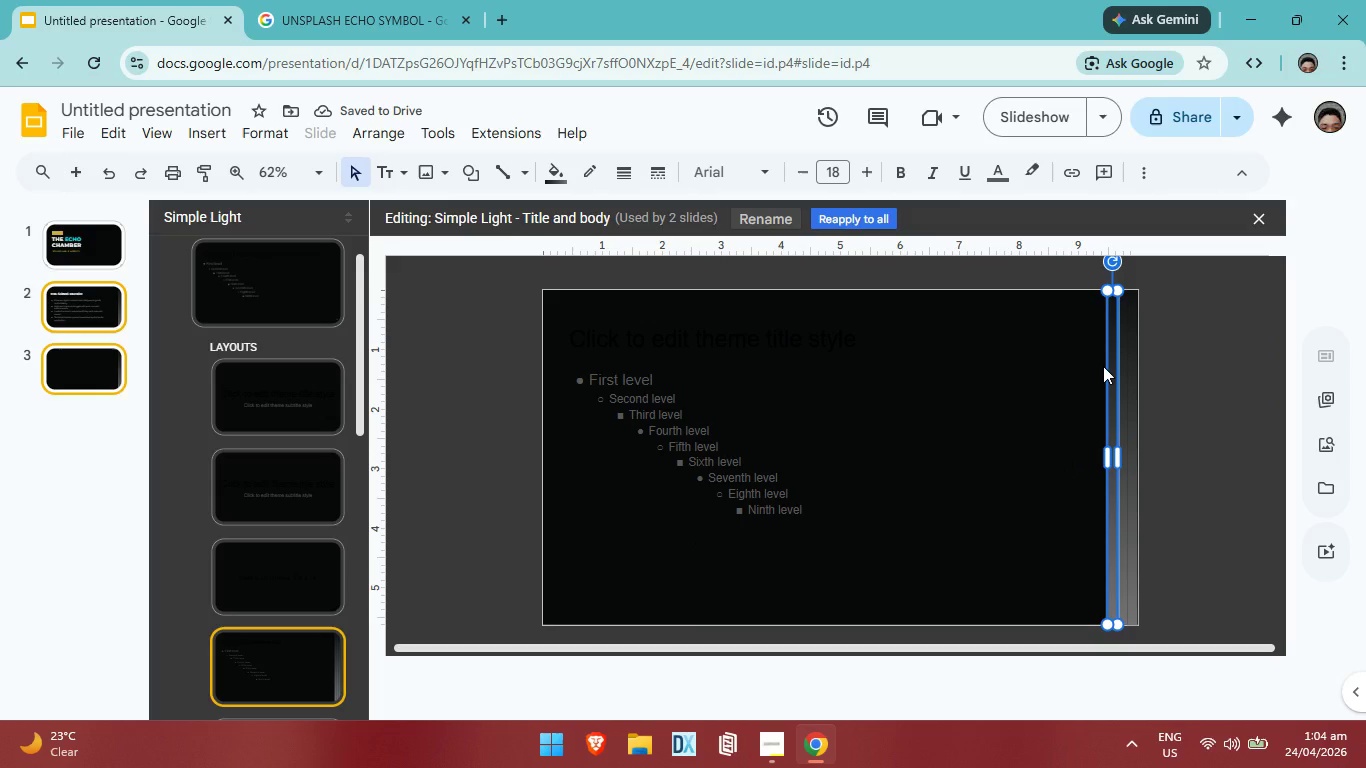 
key(Control+V)
 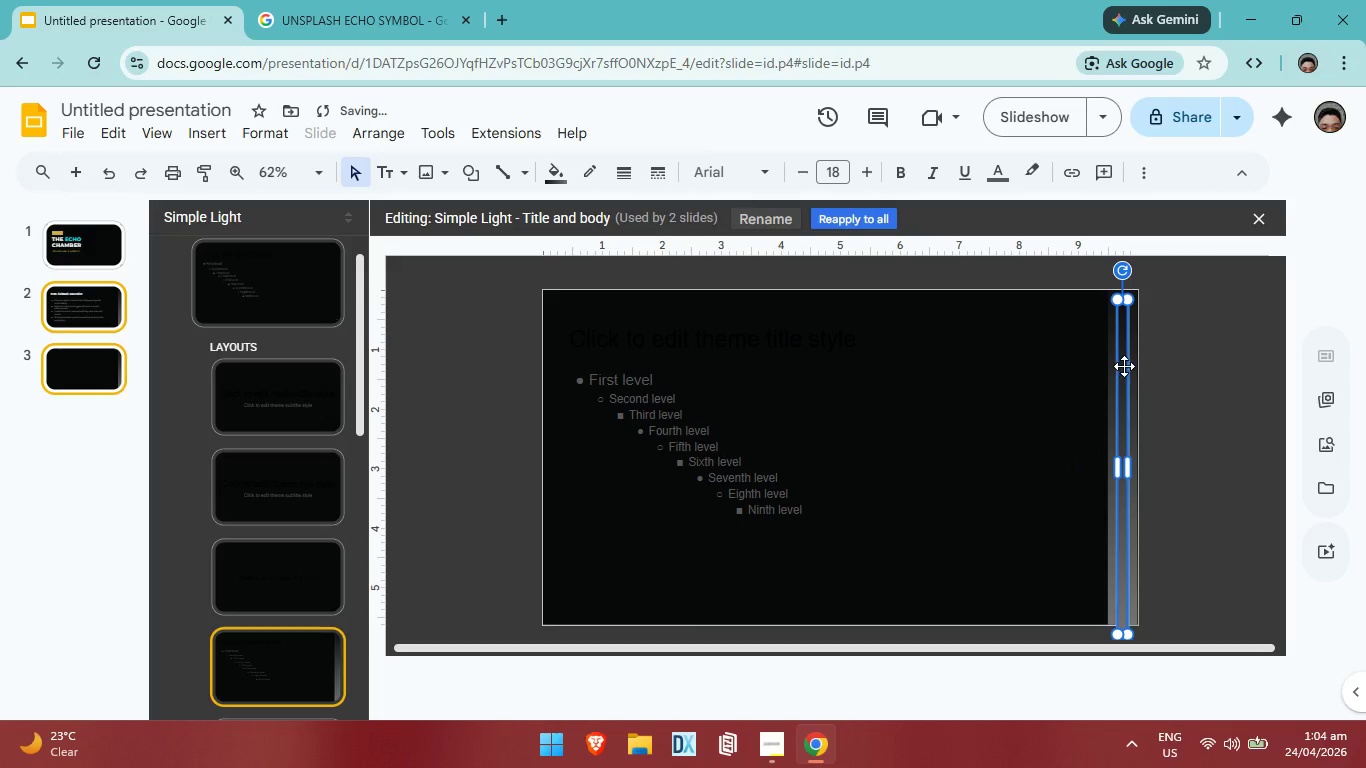 
left_click_drag(start_coordinate=[1124, 366], to_coordinate=[1105, 357])
 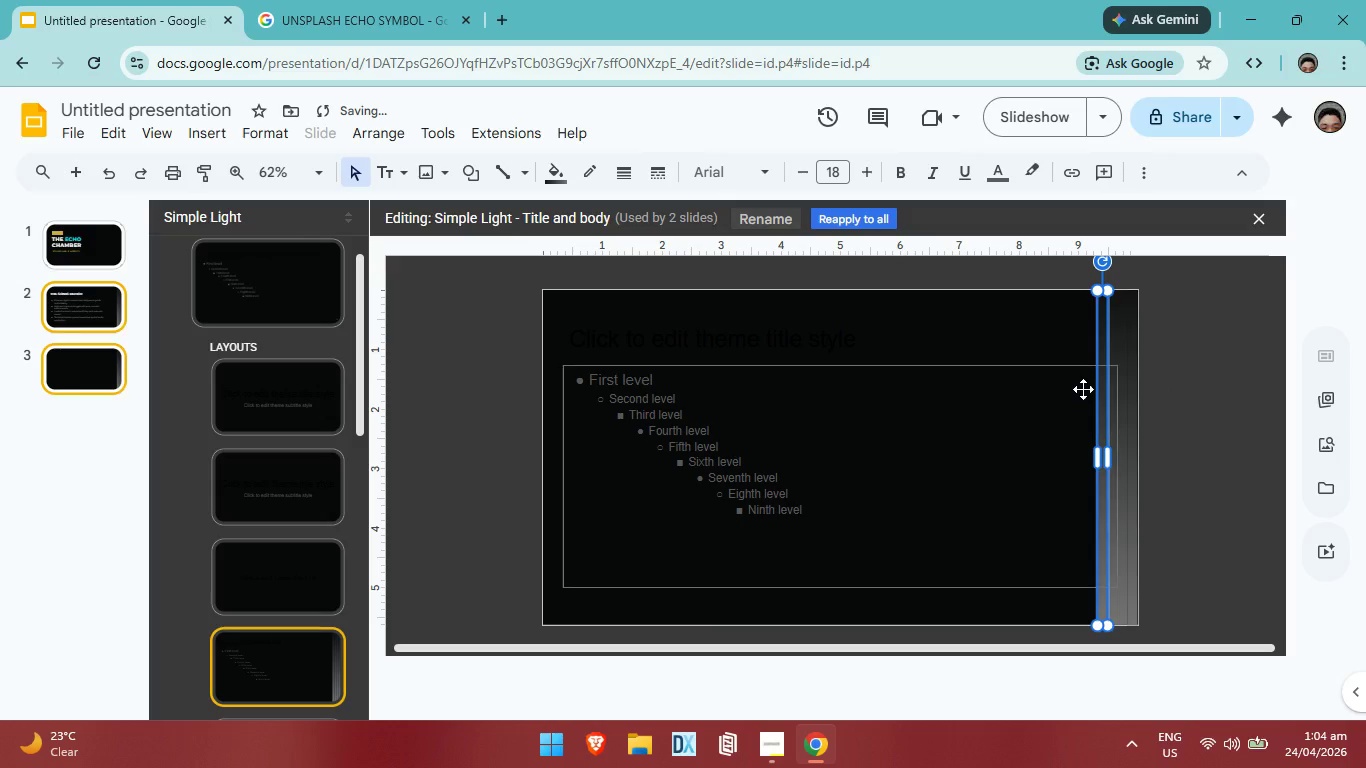 
key(Control+V)
 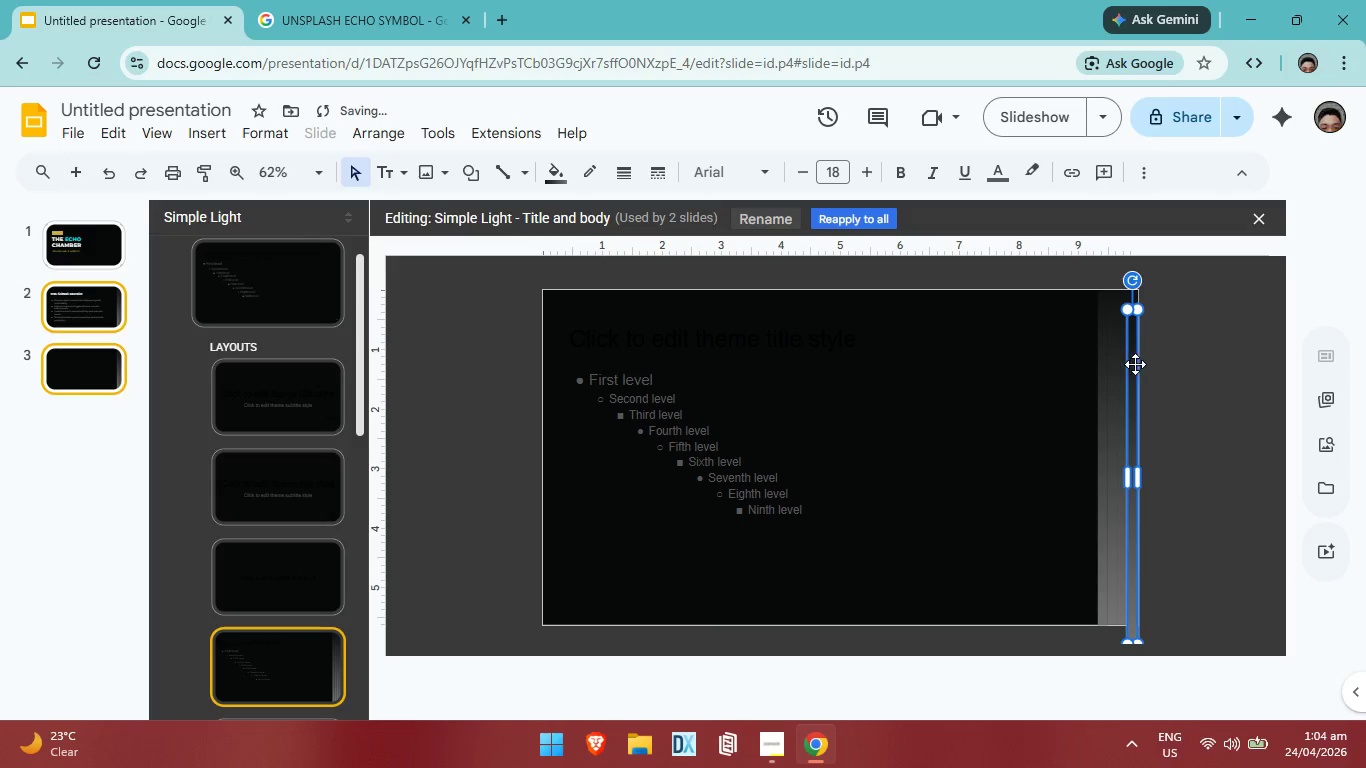 
left_click_drag(start_coordinate=[1134, 364], to_coordinate=[1091, 346])
 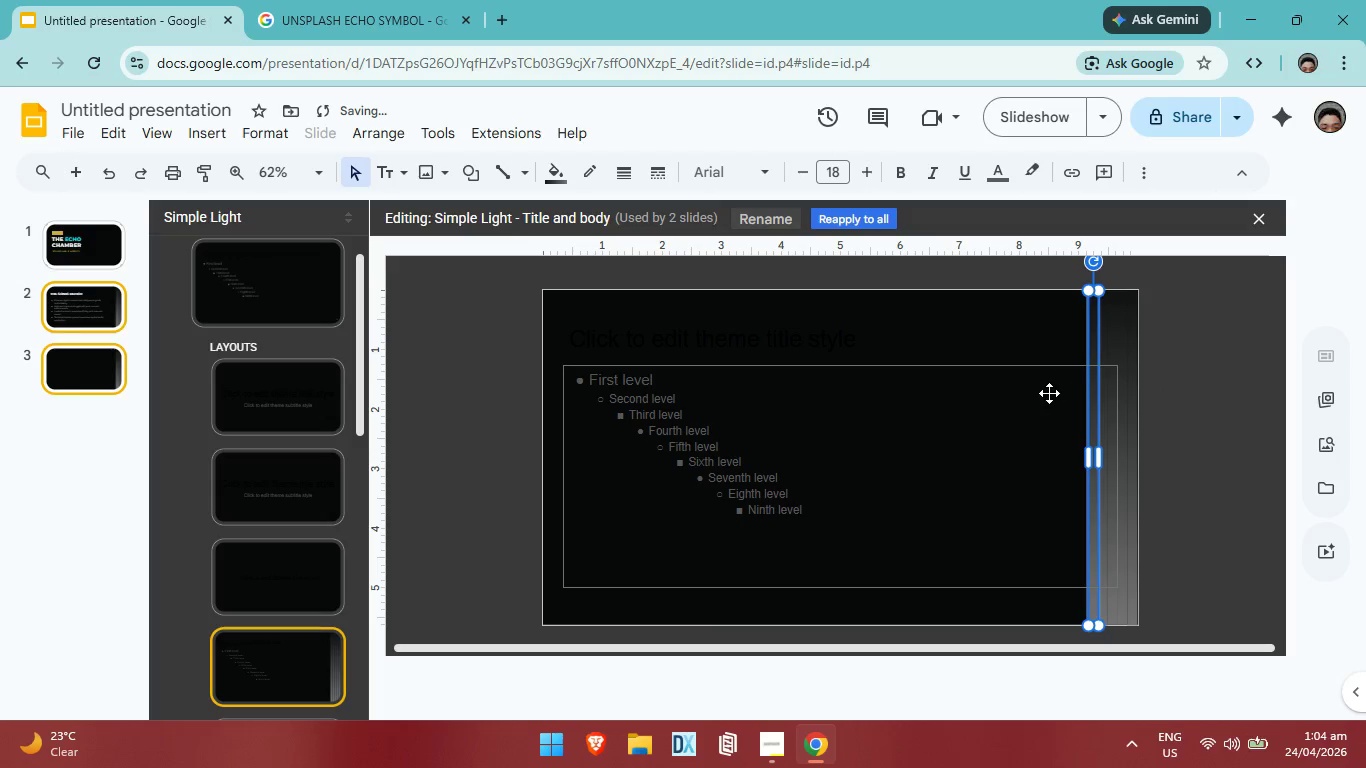 
left_click([1049, 393])
 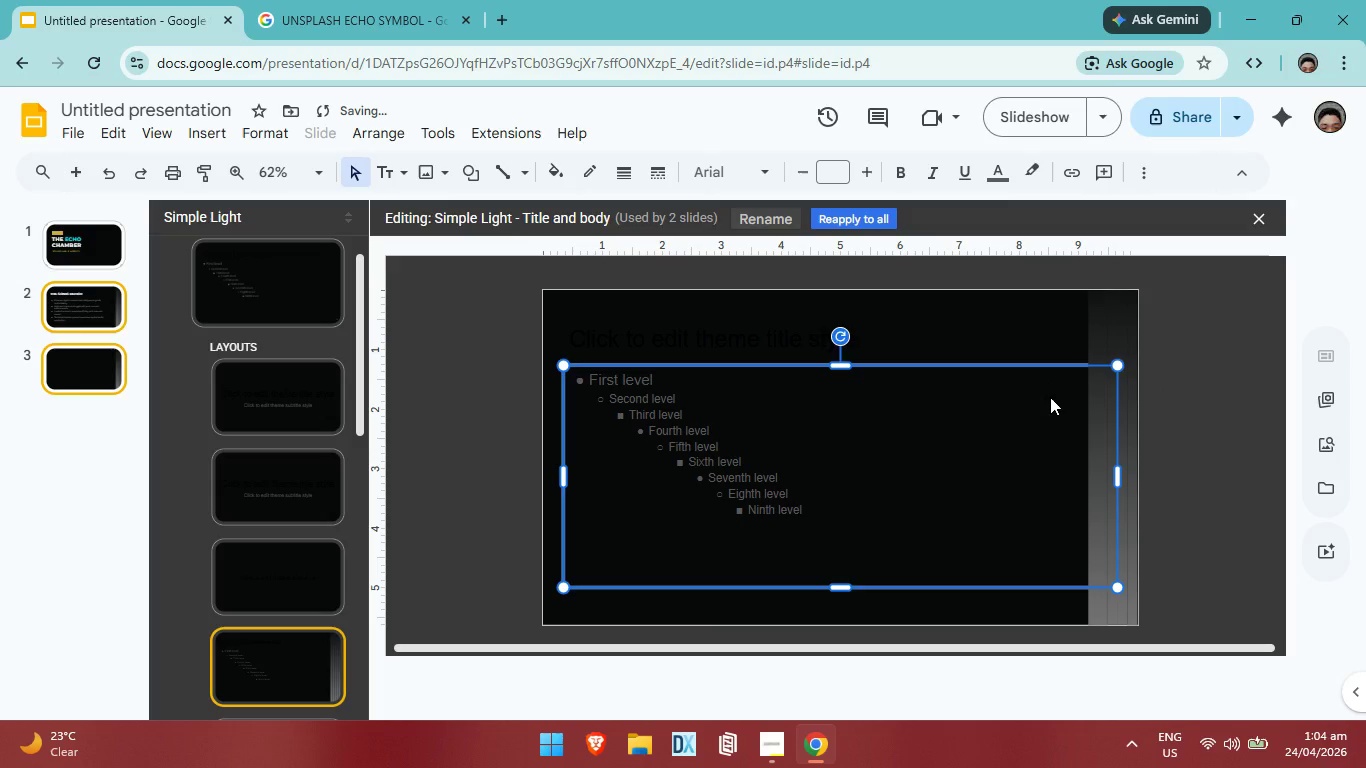 
key(Control+V)
 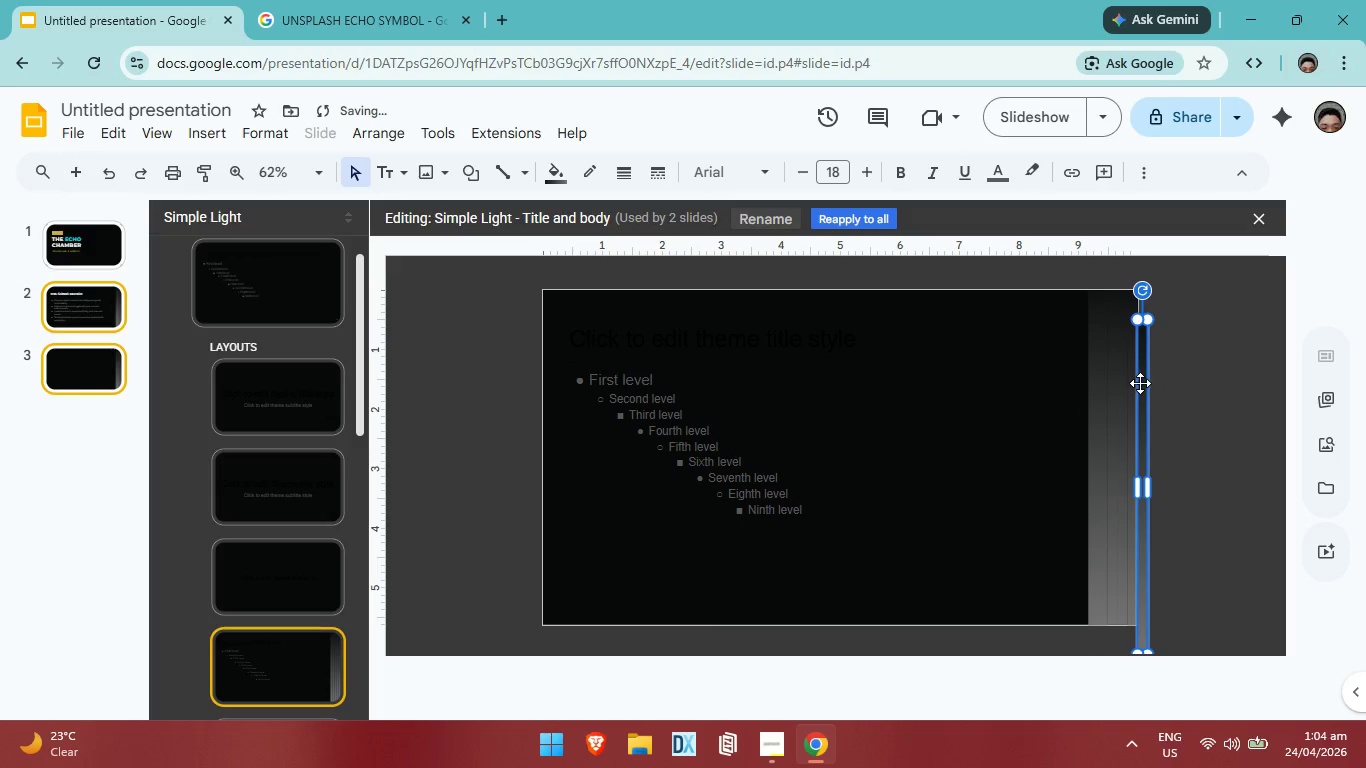 
left_click_drag(start_coordinate=[1140, 383], to_coordinate=[1079, 356])
 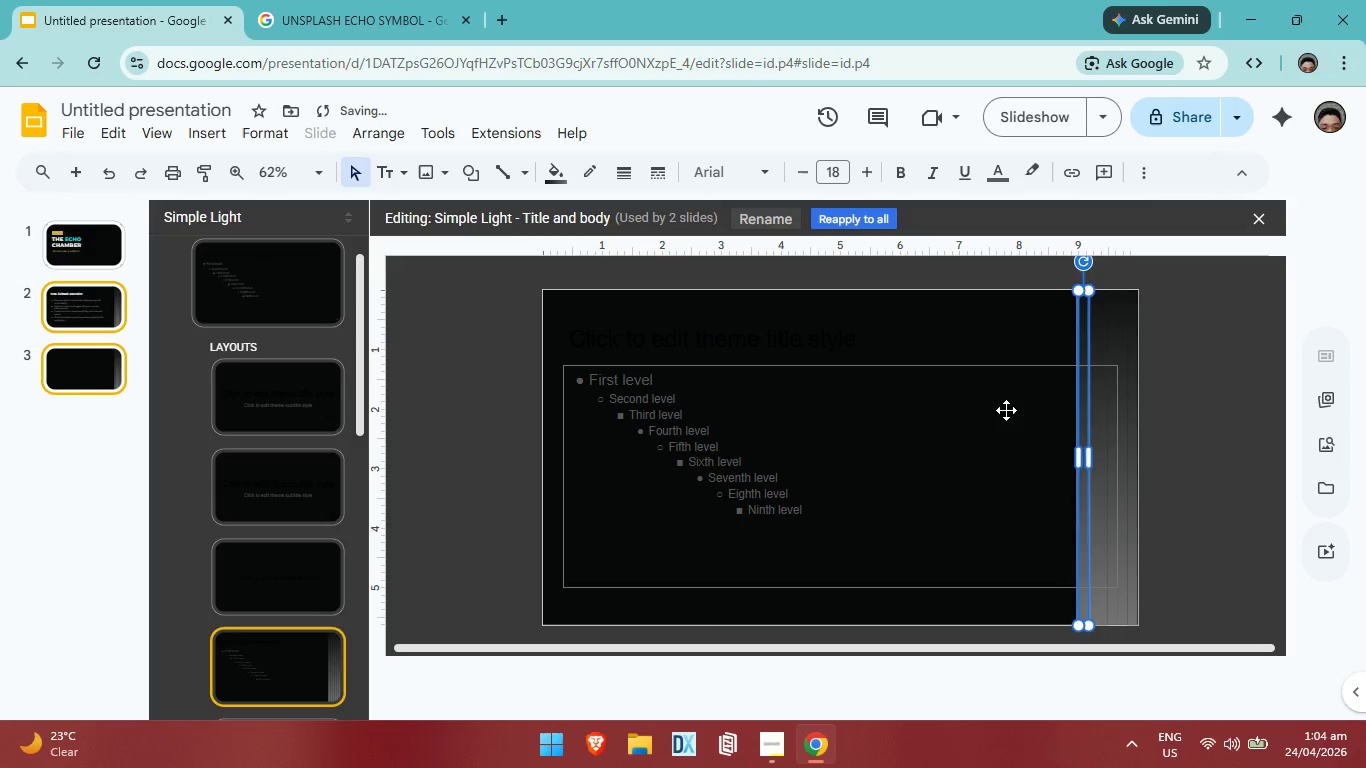 
left_click([1006, 410])
 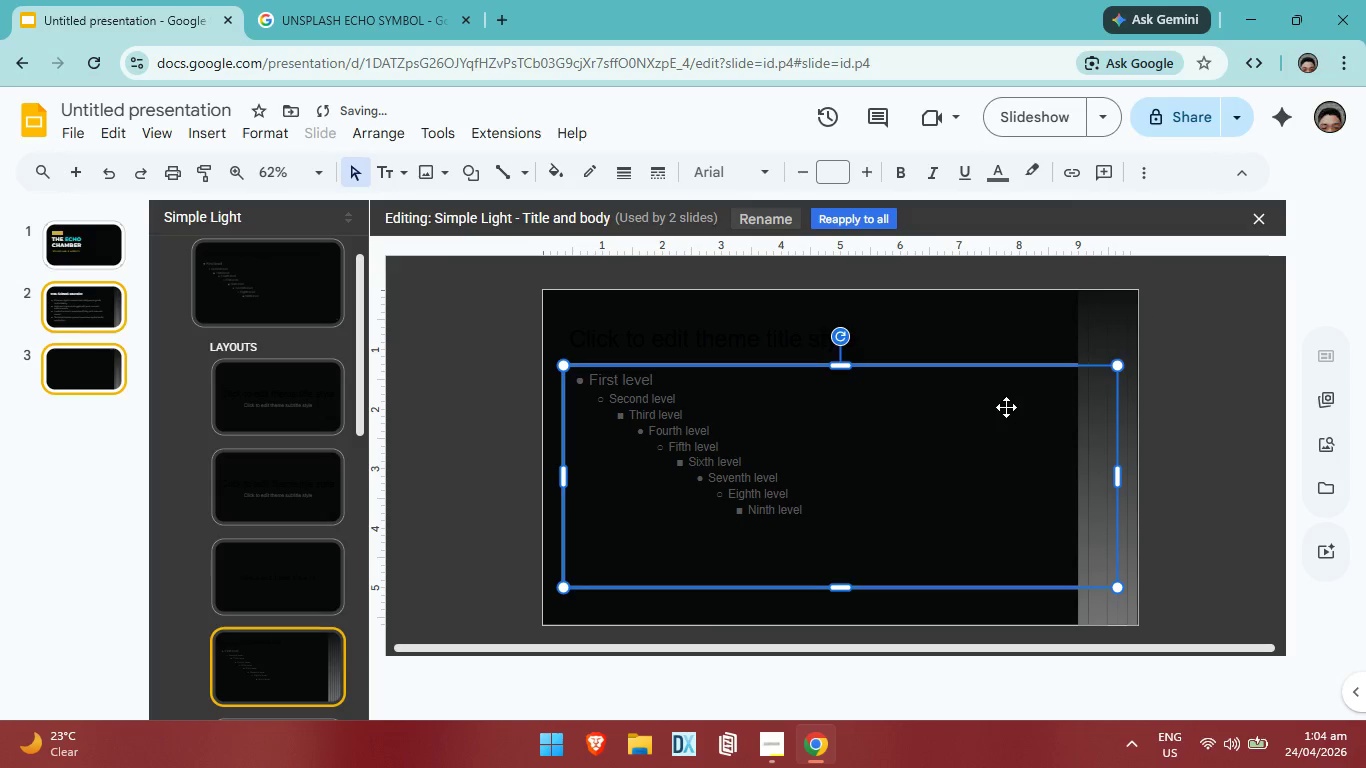 
key(Control+V)
 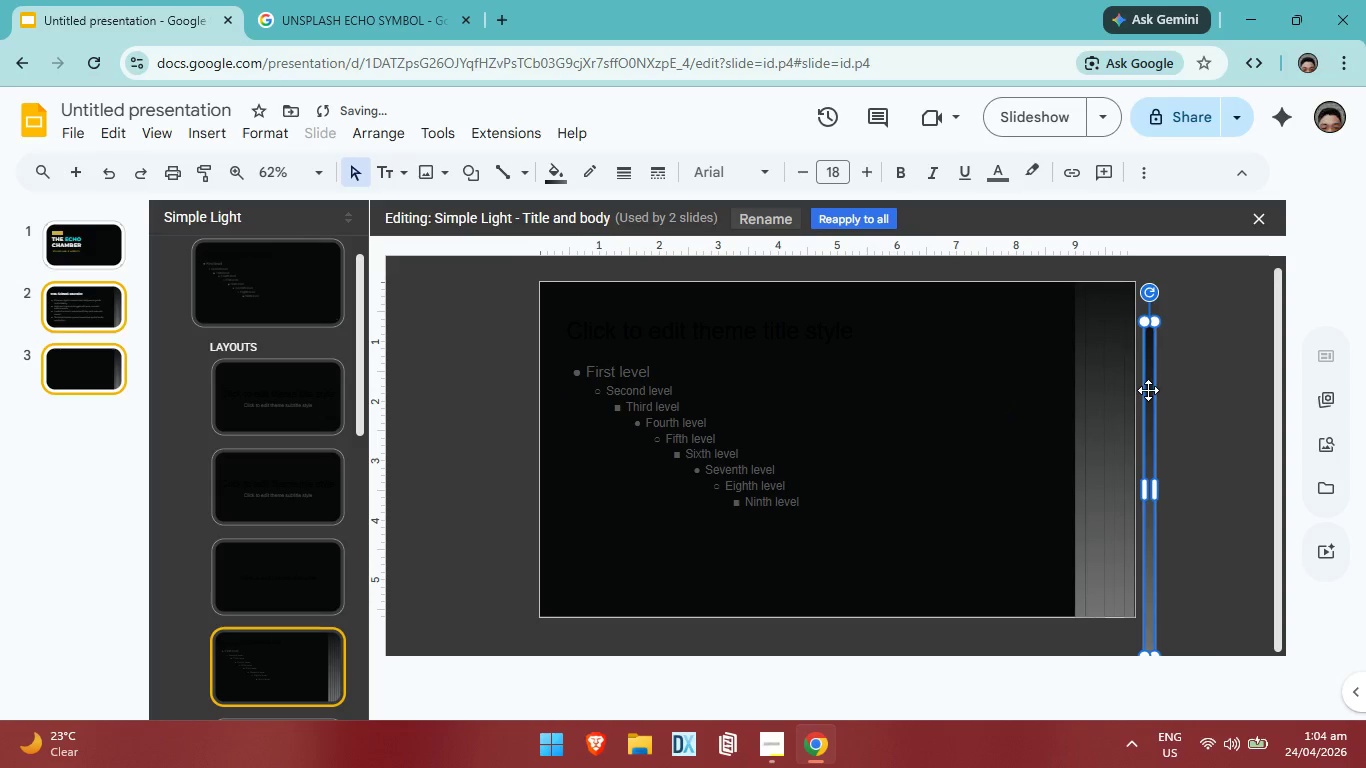 
left_click_drag(start_coordinate=[1148, 390], to_coordinate=[1067, 351])
 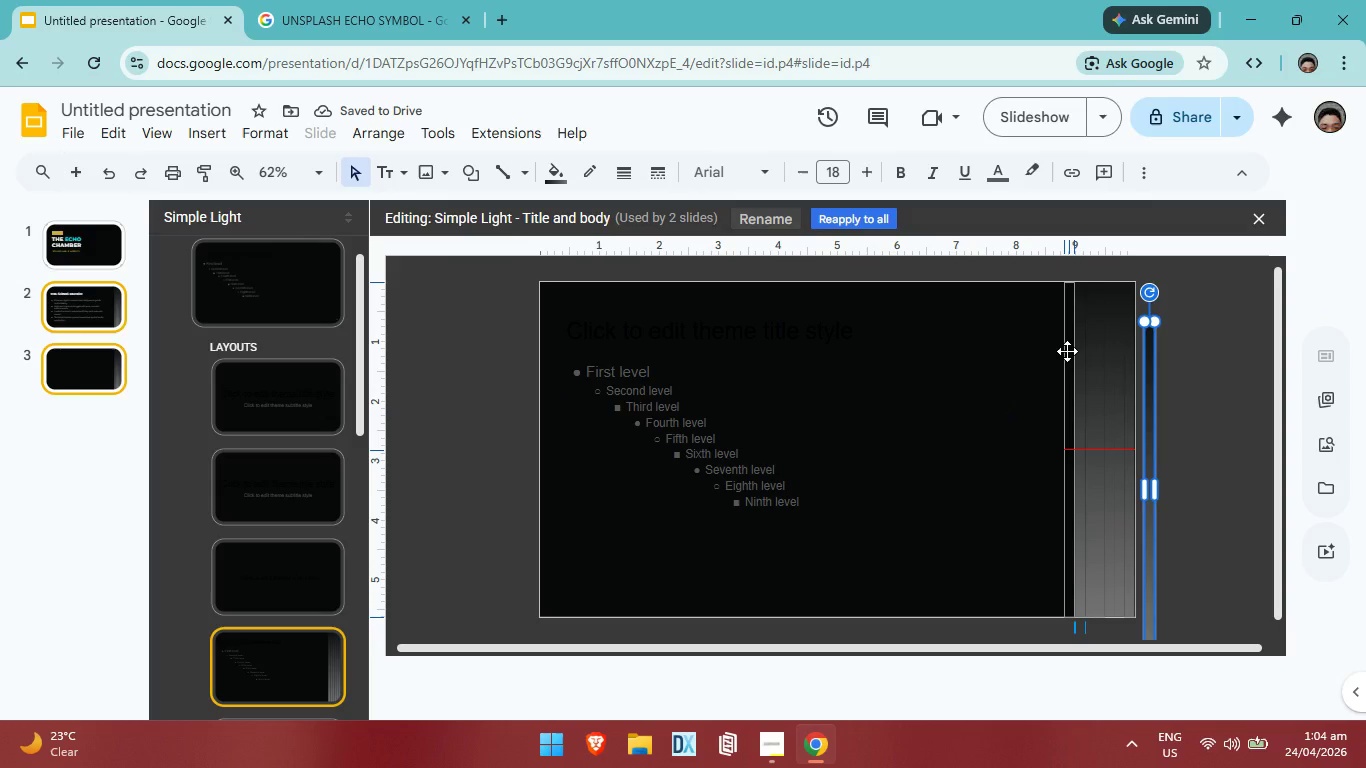 
left_click([1023, 404])
 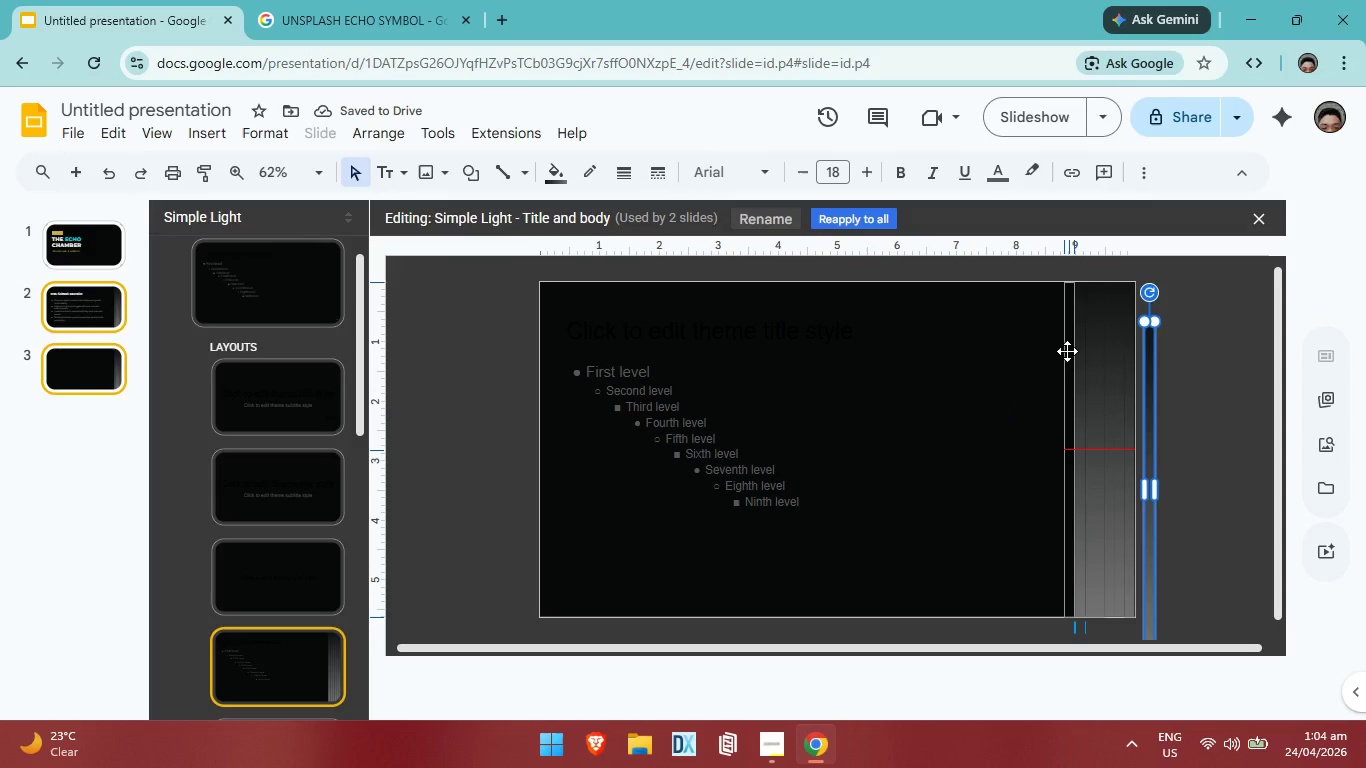 
key(Control+V)
 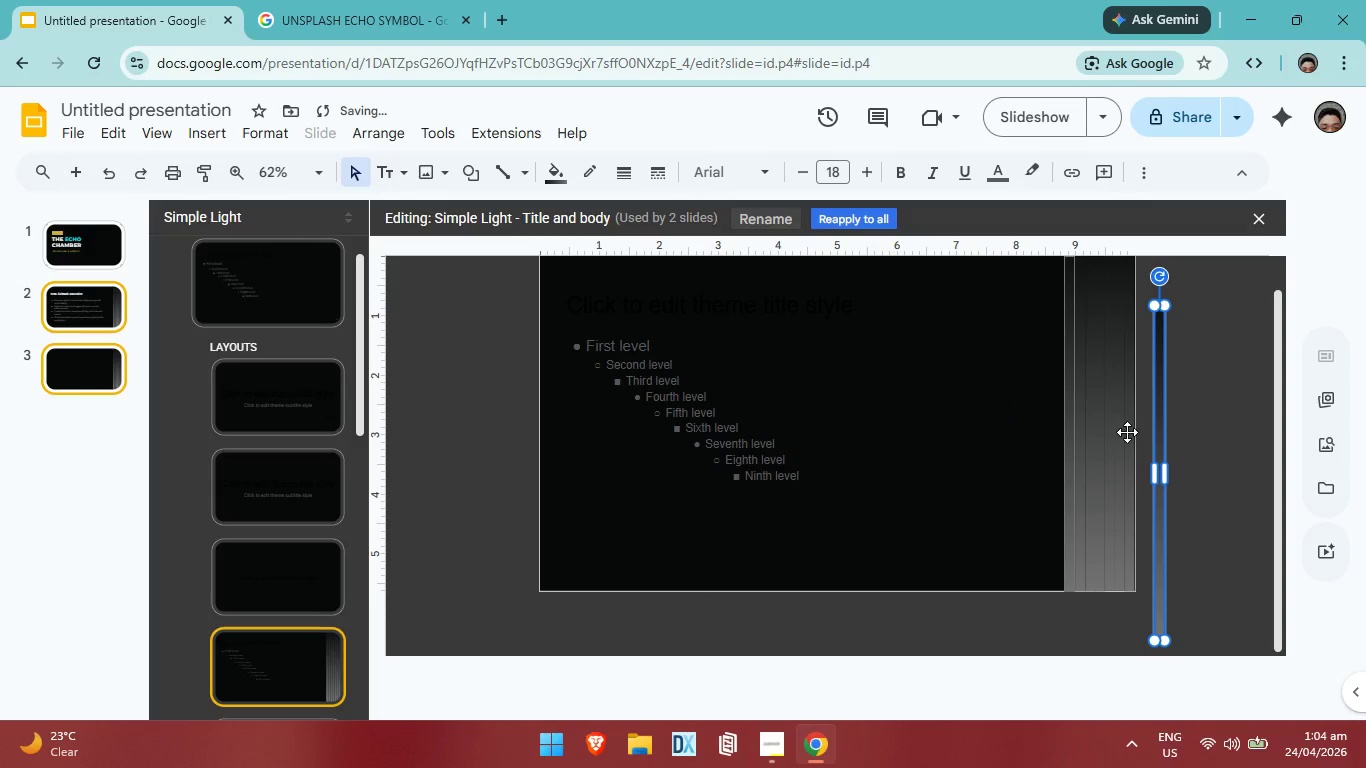 
scroll: coordinate [1090, 444], scroll_direction: up, amount: 2.0
 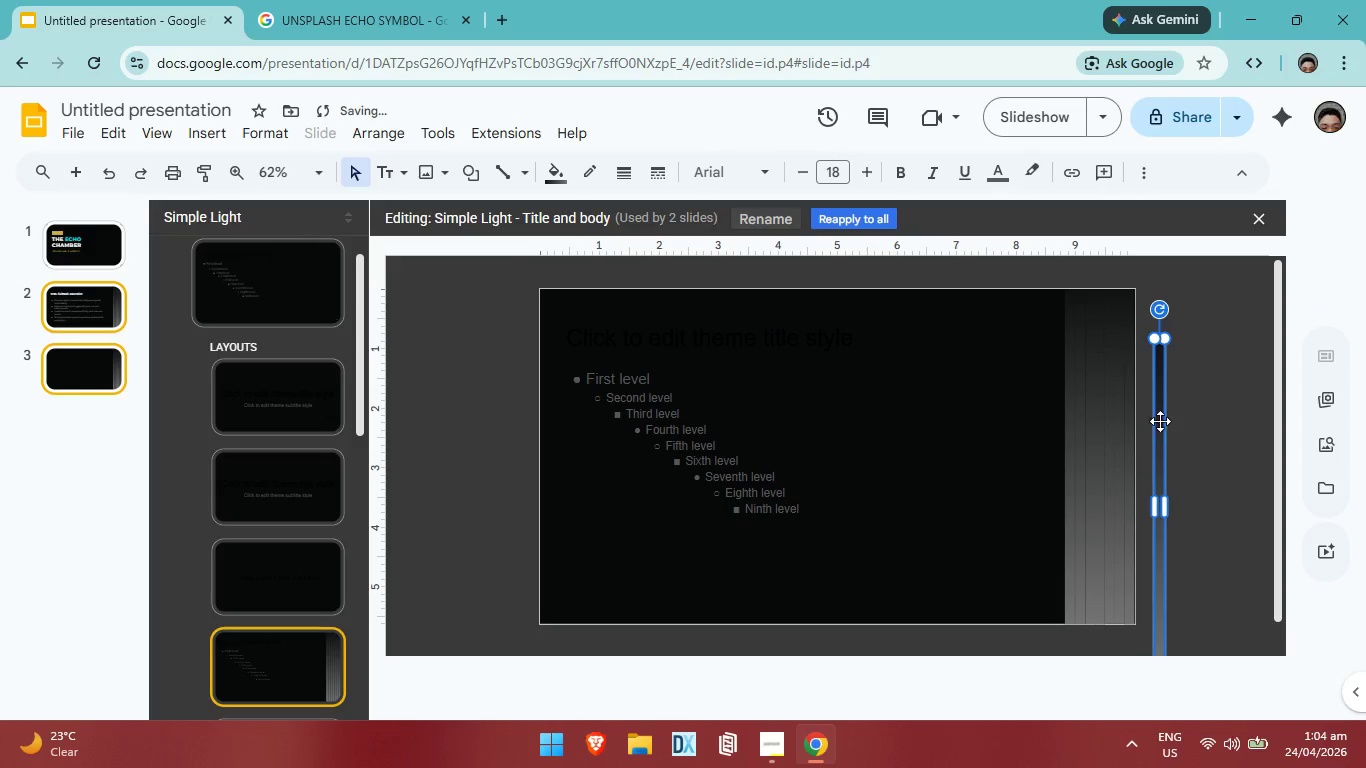 
left_click_drag(start_coordinate=[1161, 420], to_coordinate=[1061, 369])
 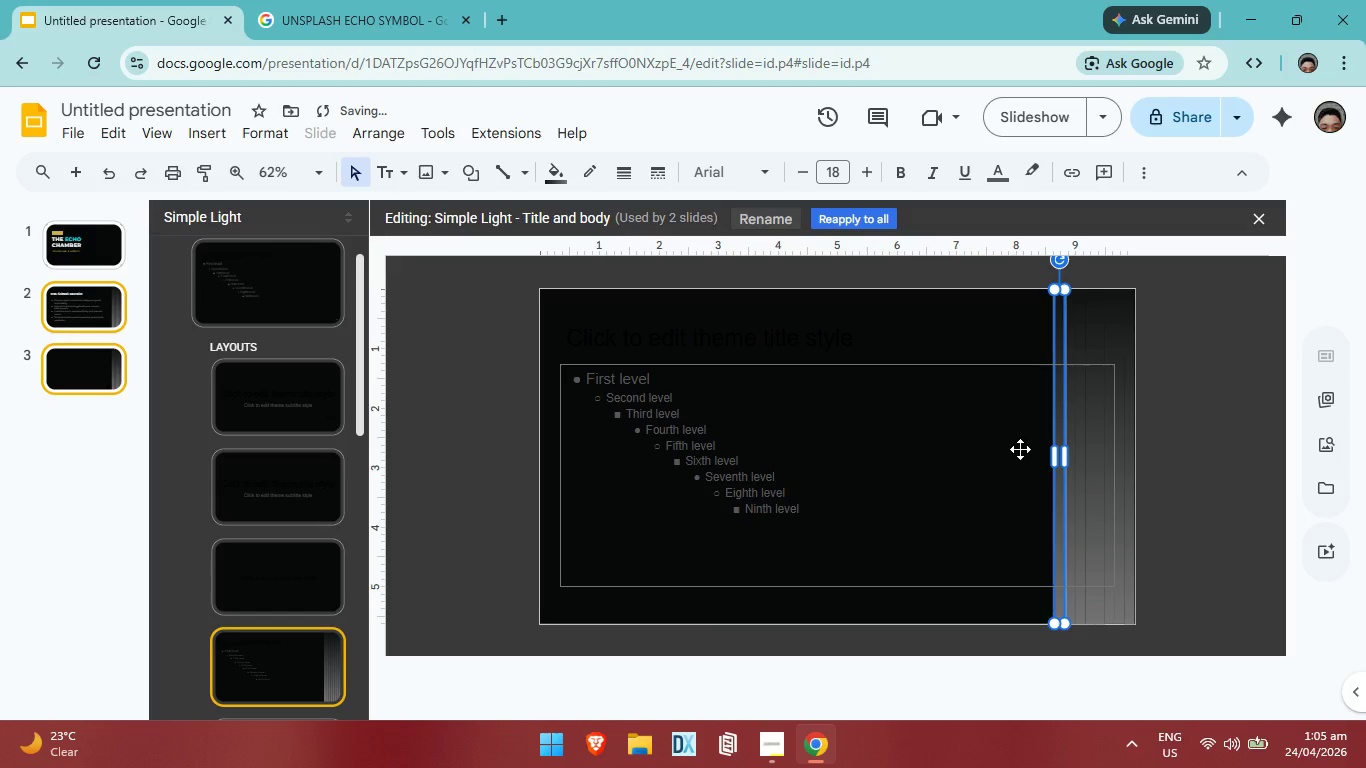 
left_click([1020, 465])
 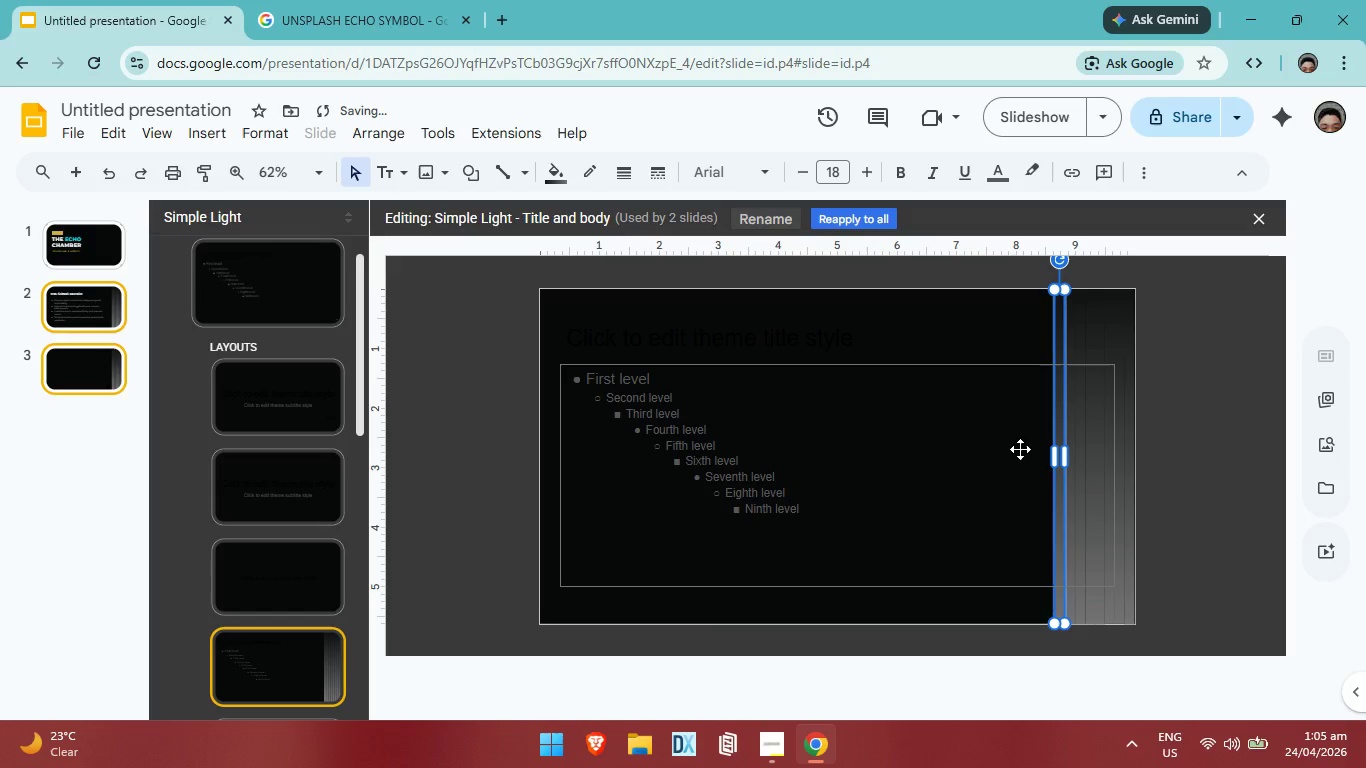 
scroll: coordinate [1014, 455], scroll_direction: up, amount: 2.0
 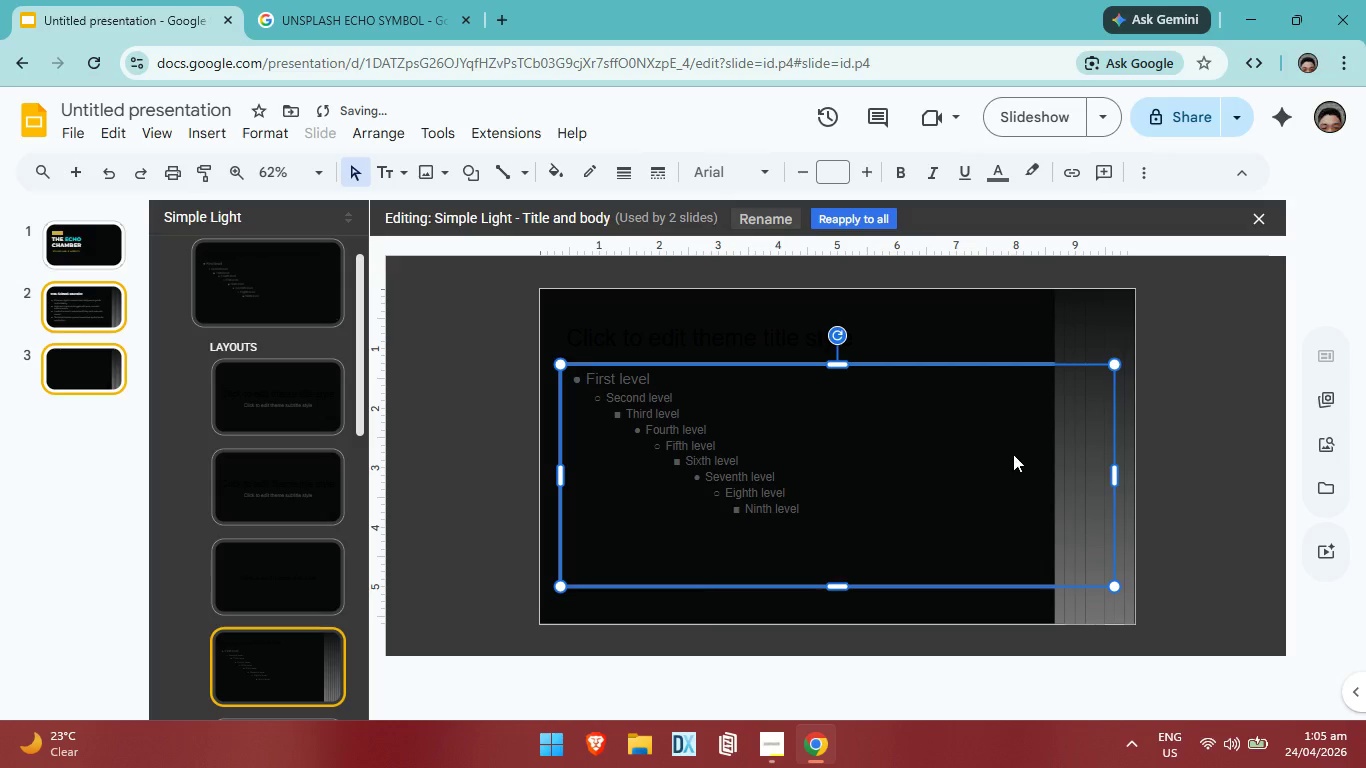 
left_click([1020, 452])
 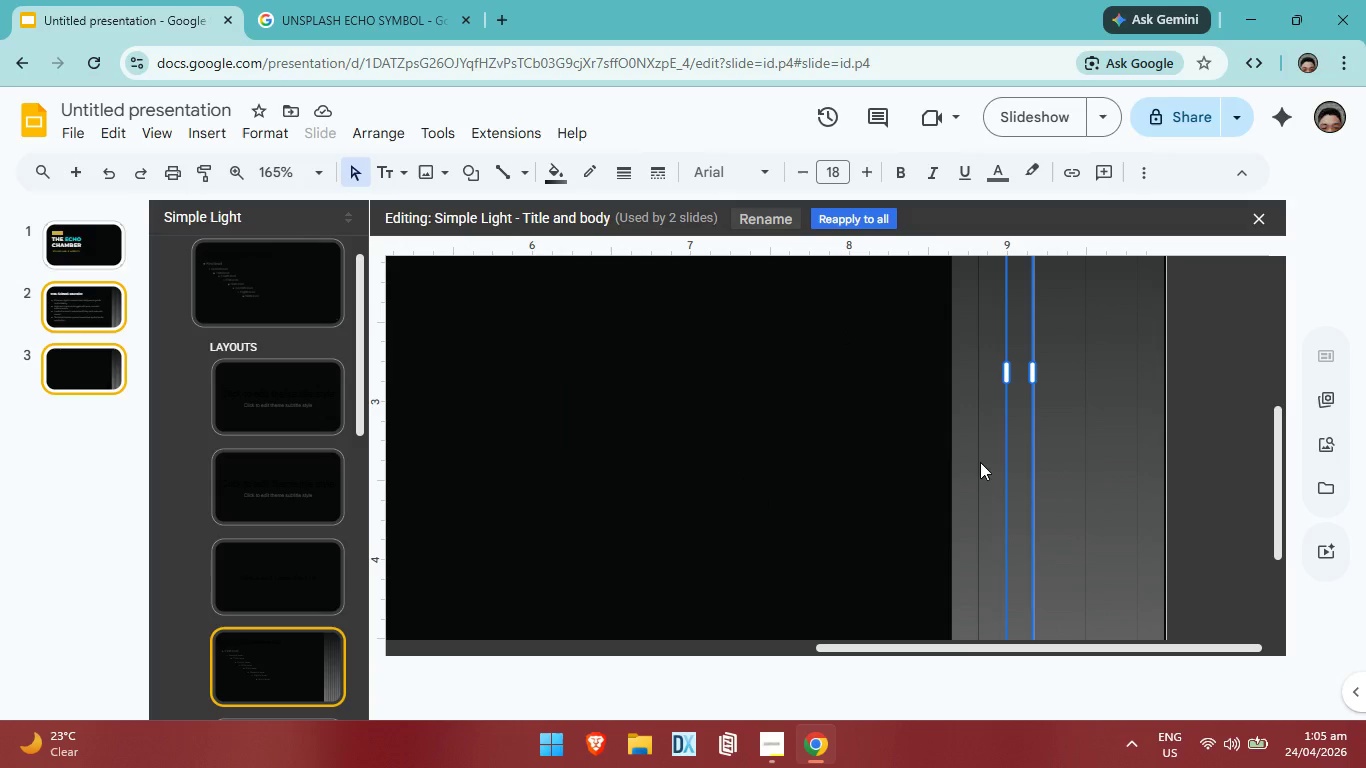 
left_click([996, 442])
 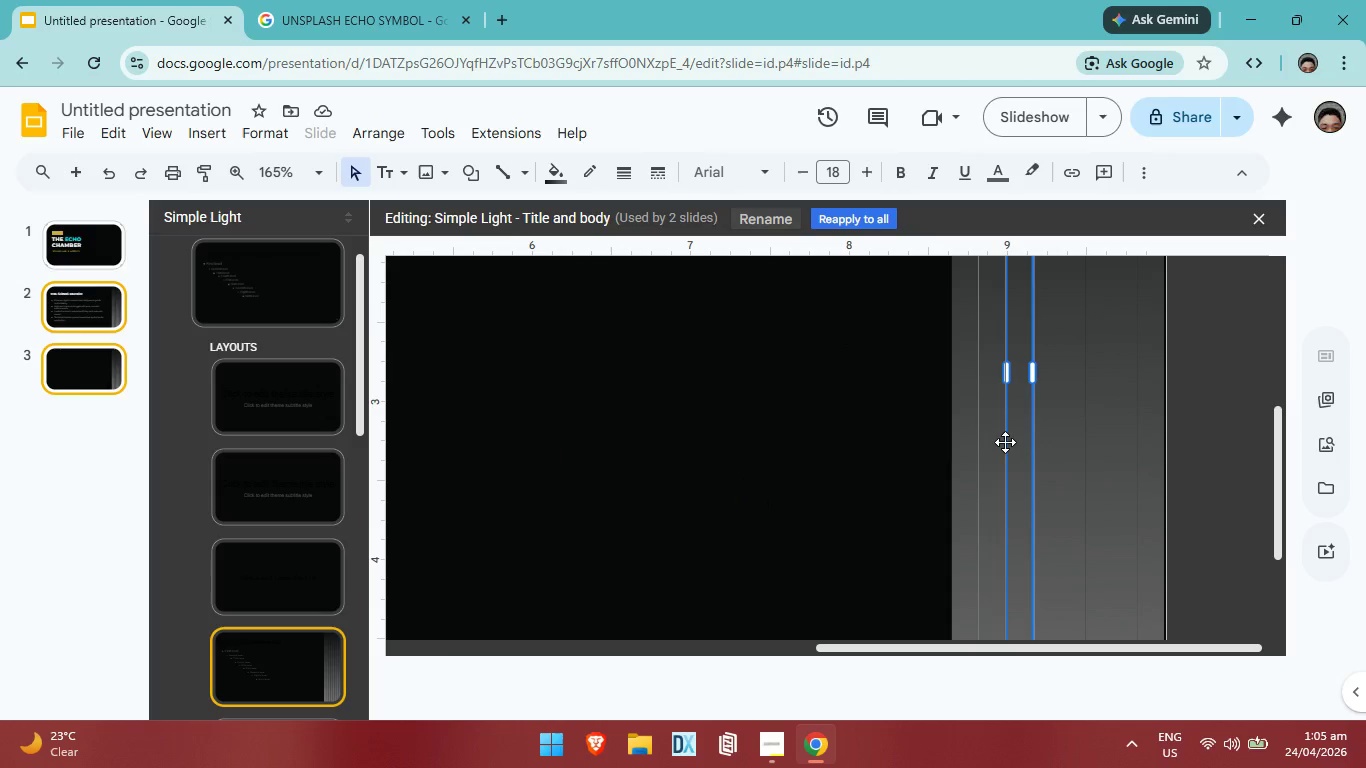 
key(ArrowRight)
 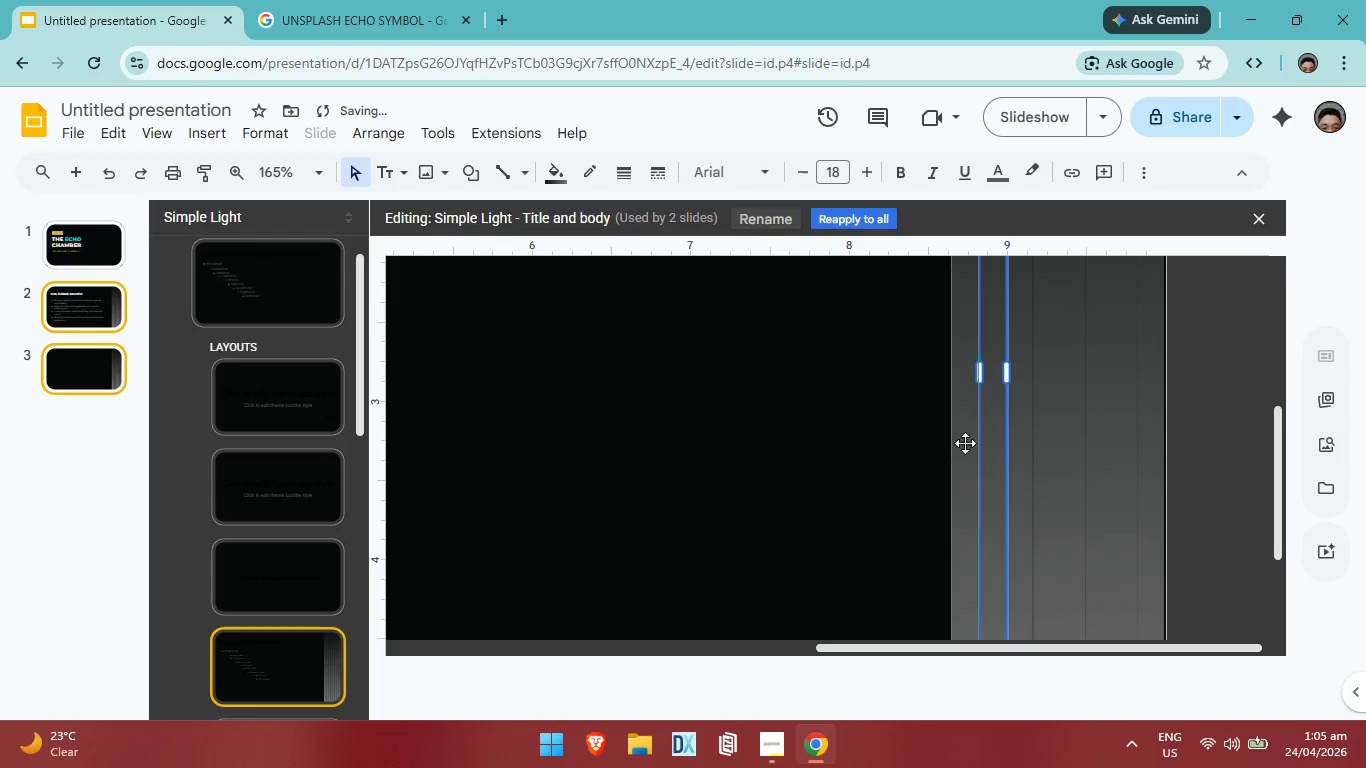 
left_click([965, 443])
 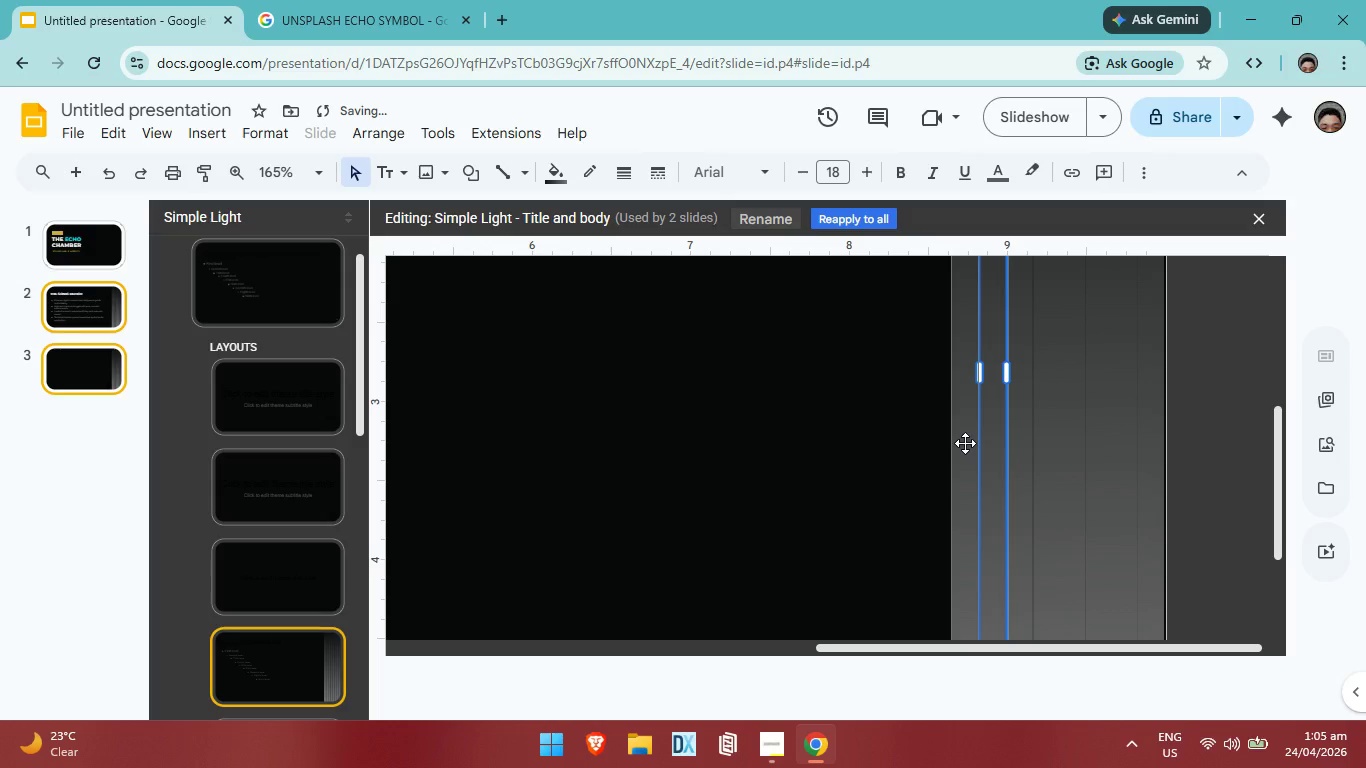 
key(ArrowRight)
 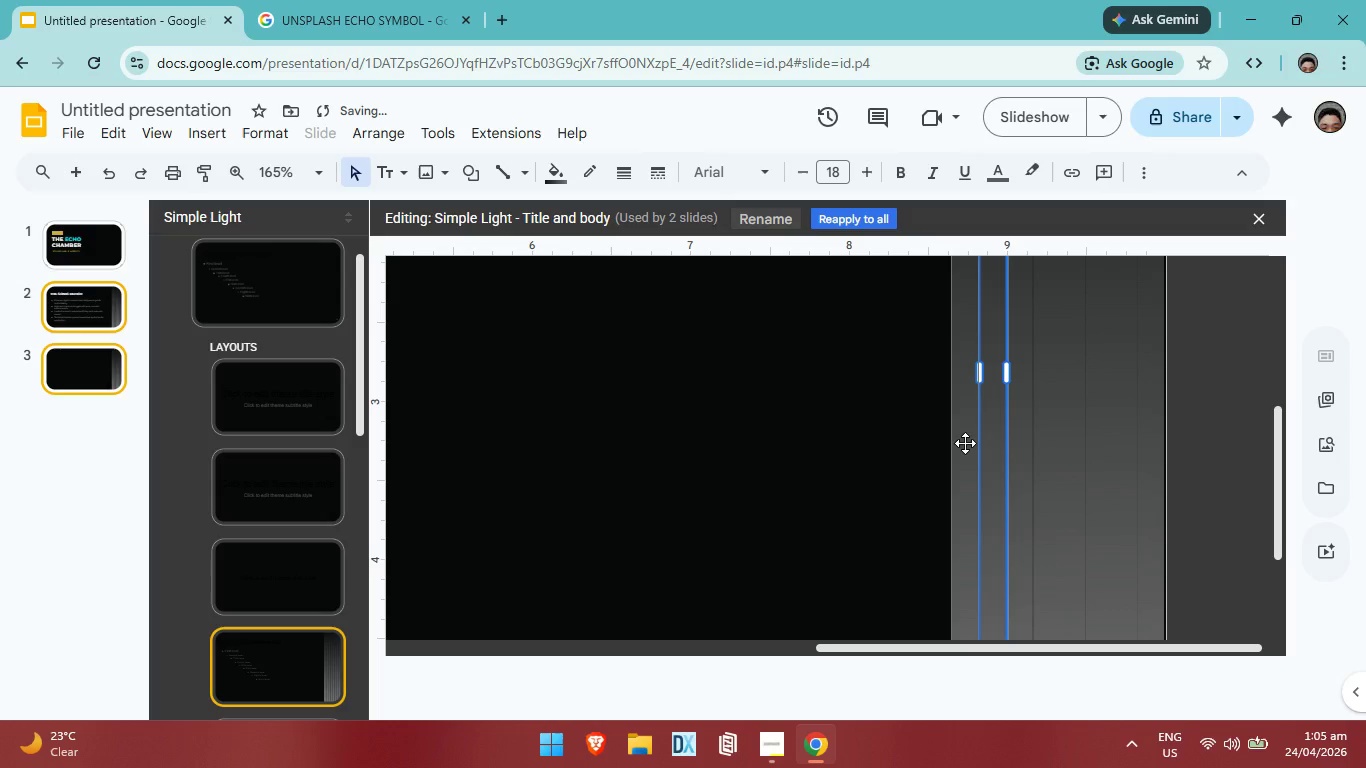 
left_click_drag(start_coordinate=[989, 453], to_coordinate=[1036, 451])
 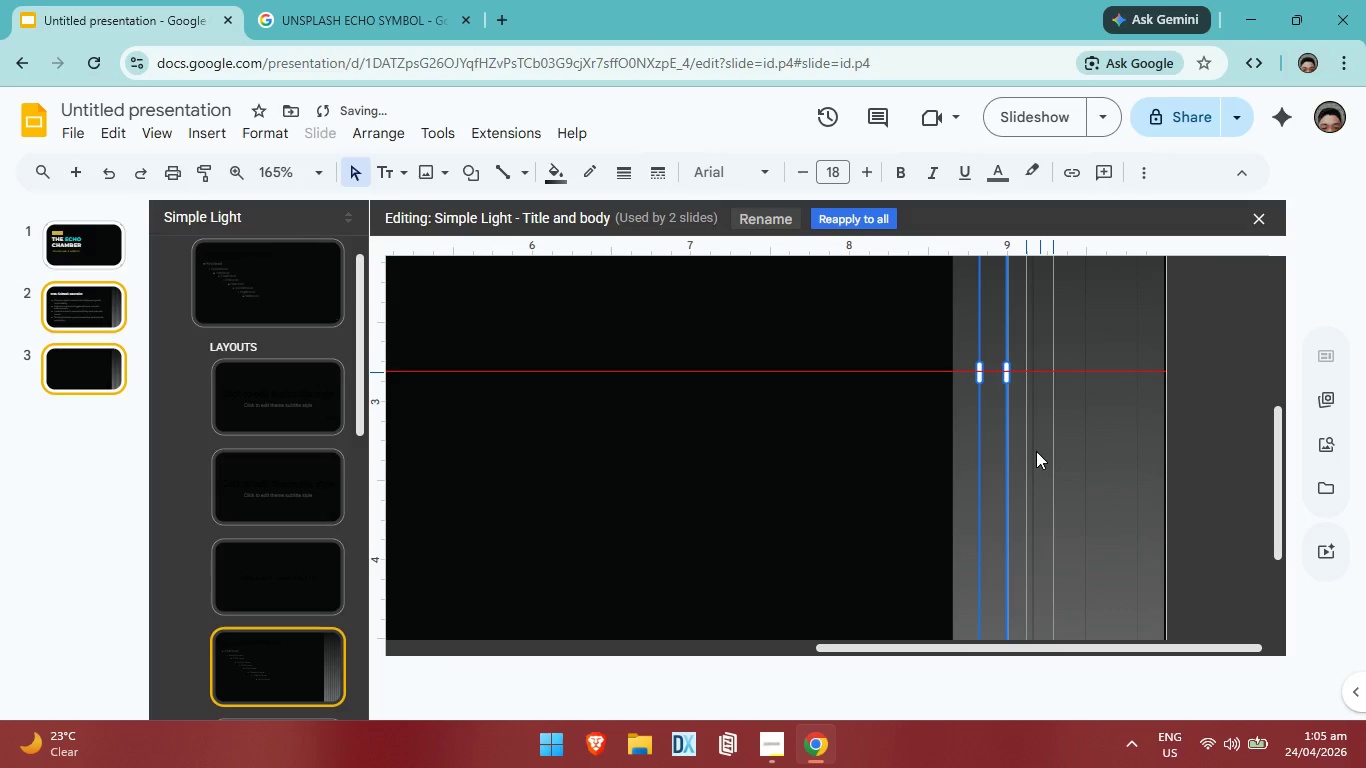 
left_click_drag(start_coordinate=[1035, 446], to_coordinate=[1017, 443])
 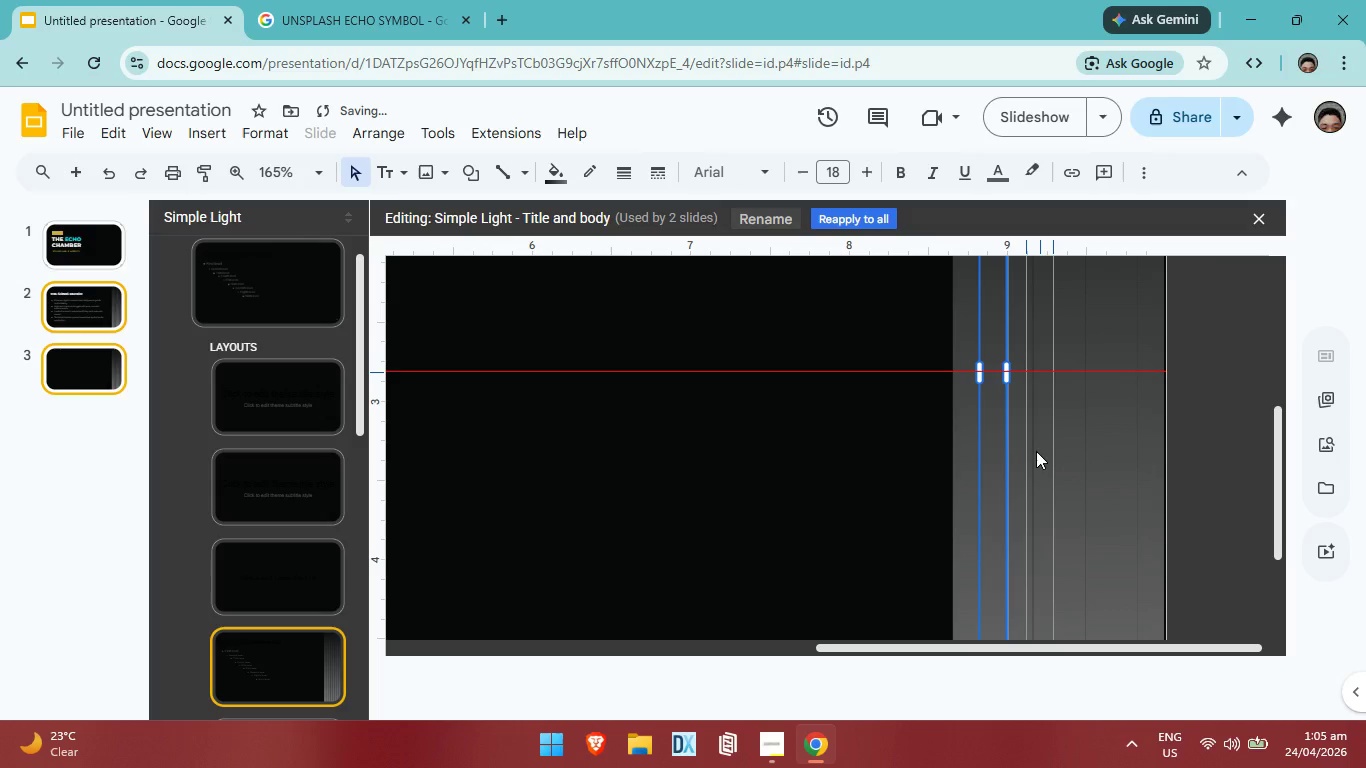 
triple_click([1017, 443])
 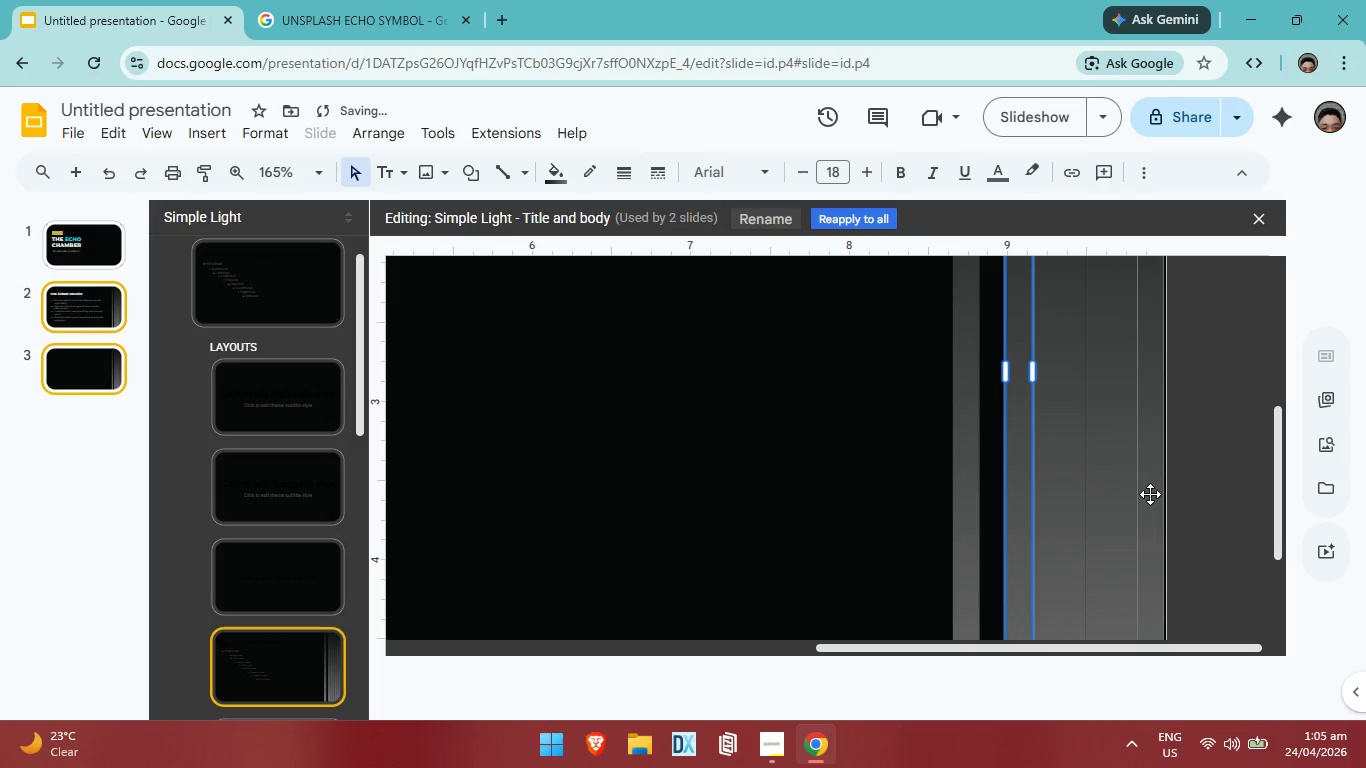 
key(Control+ControlLeft)
 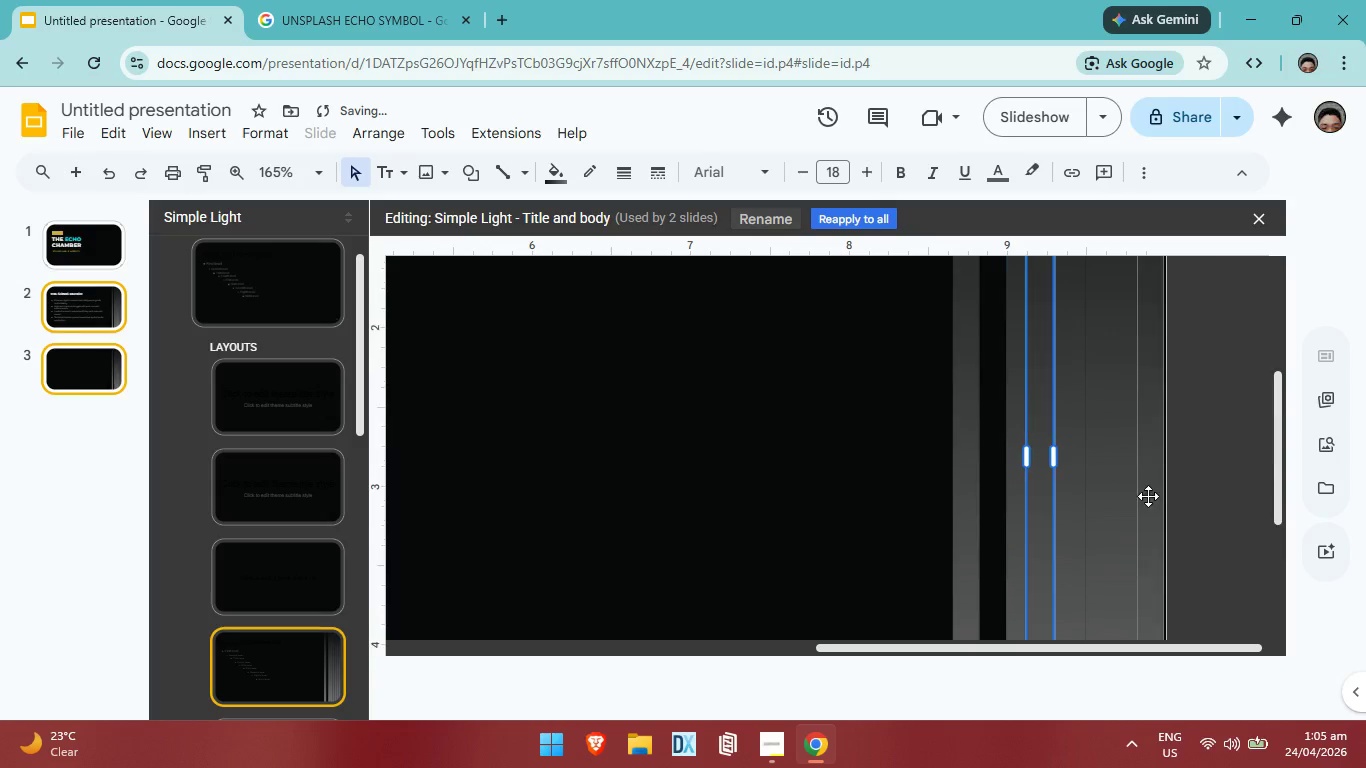 
key(Control+Z)
 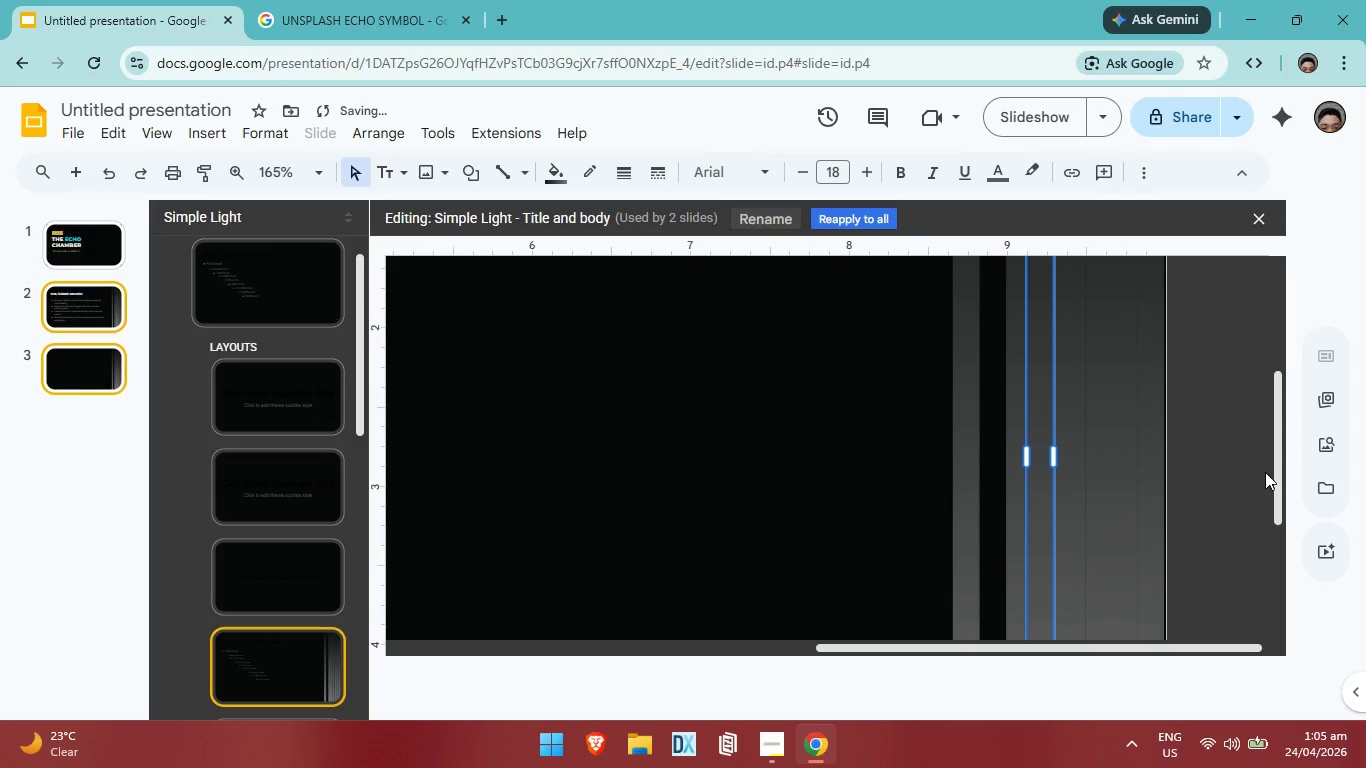 
left_click([1265, 472])
 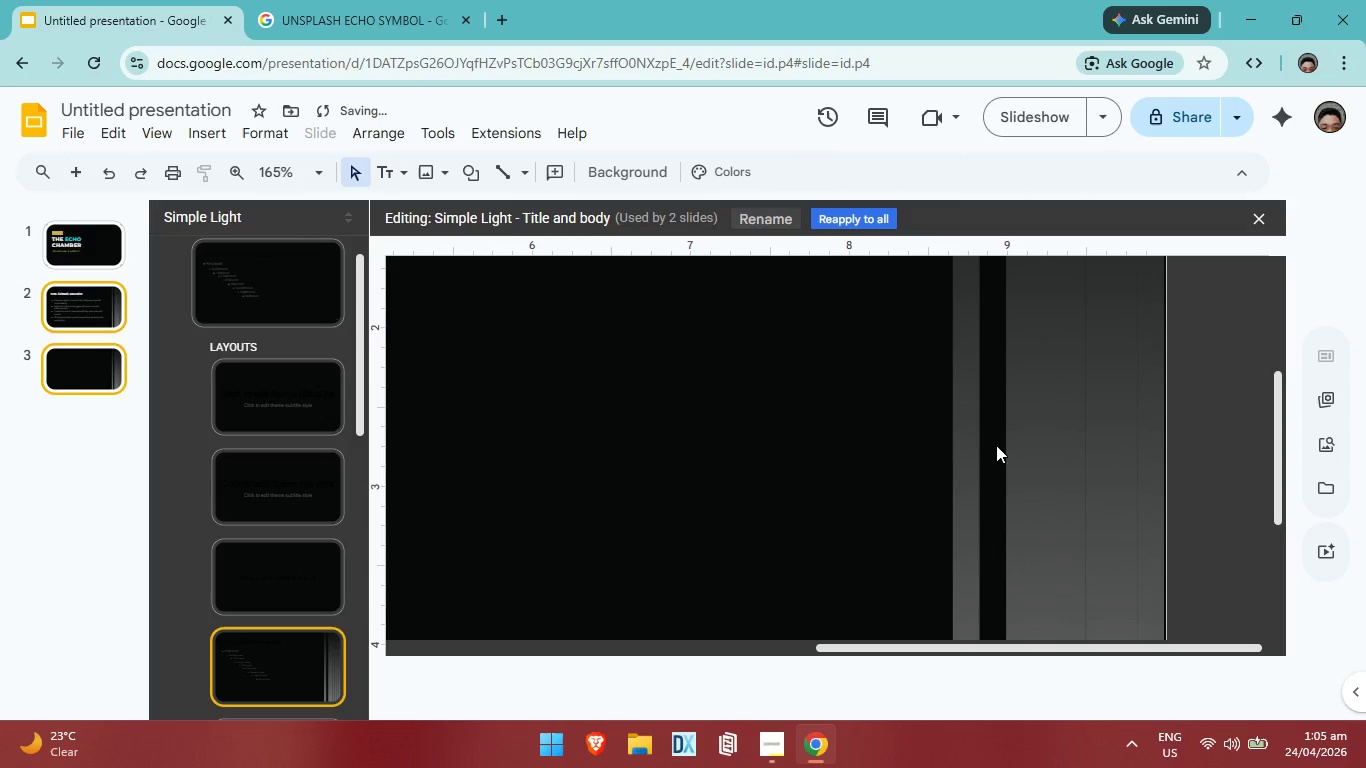 
key(Control+ControlLeft)
 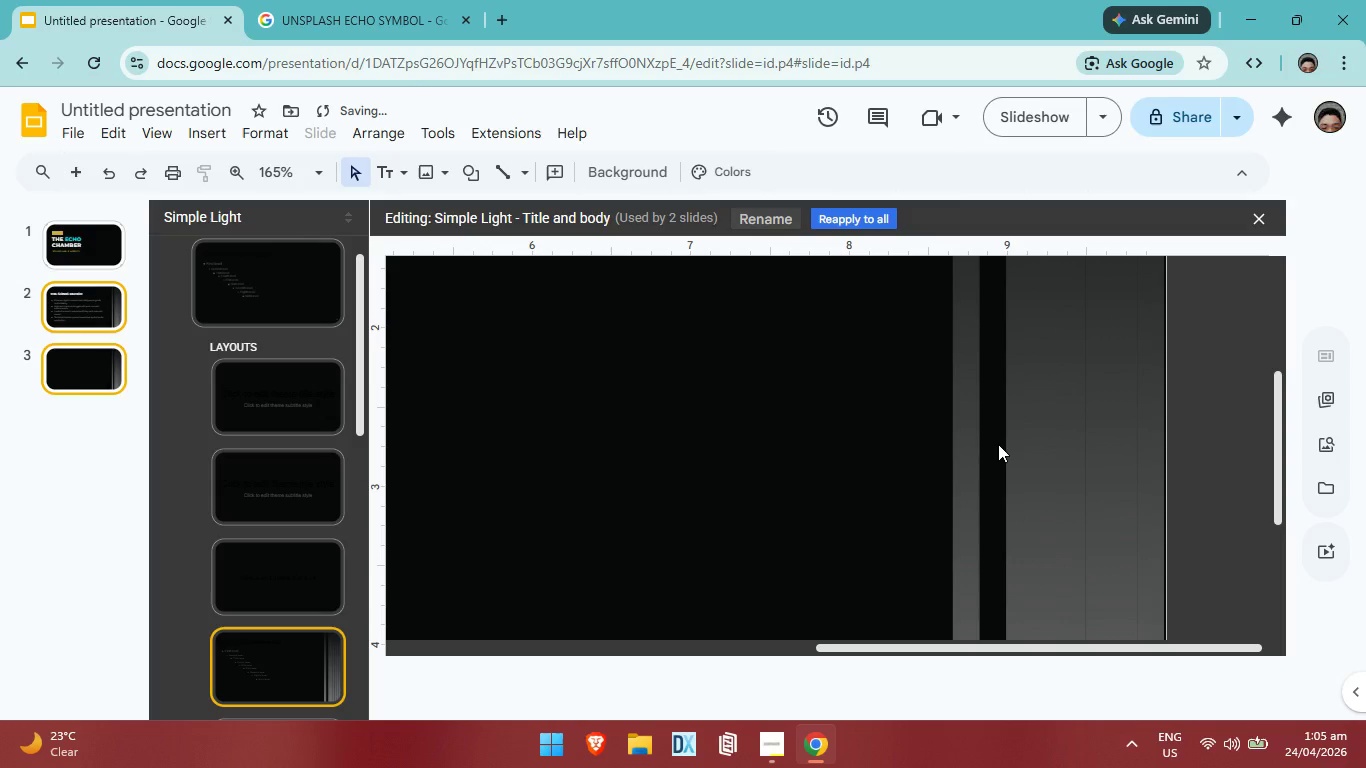 
key(Control+Z)
 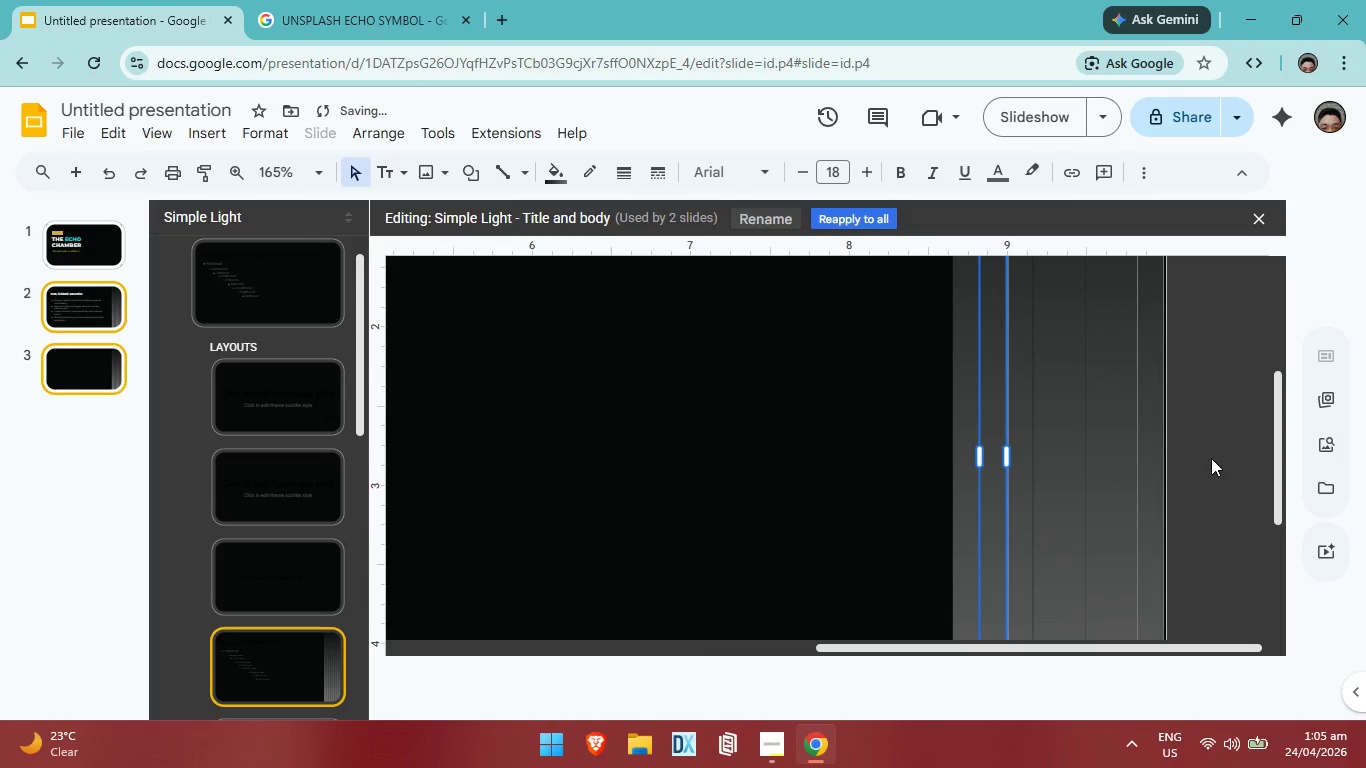 
left_click([1218, 457])
 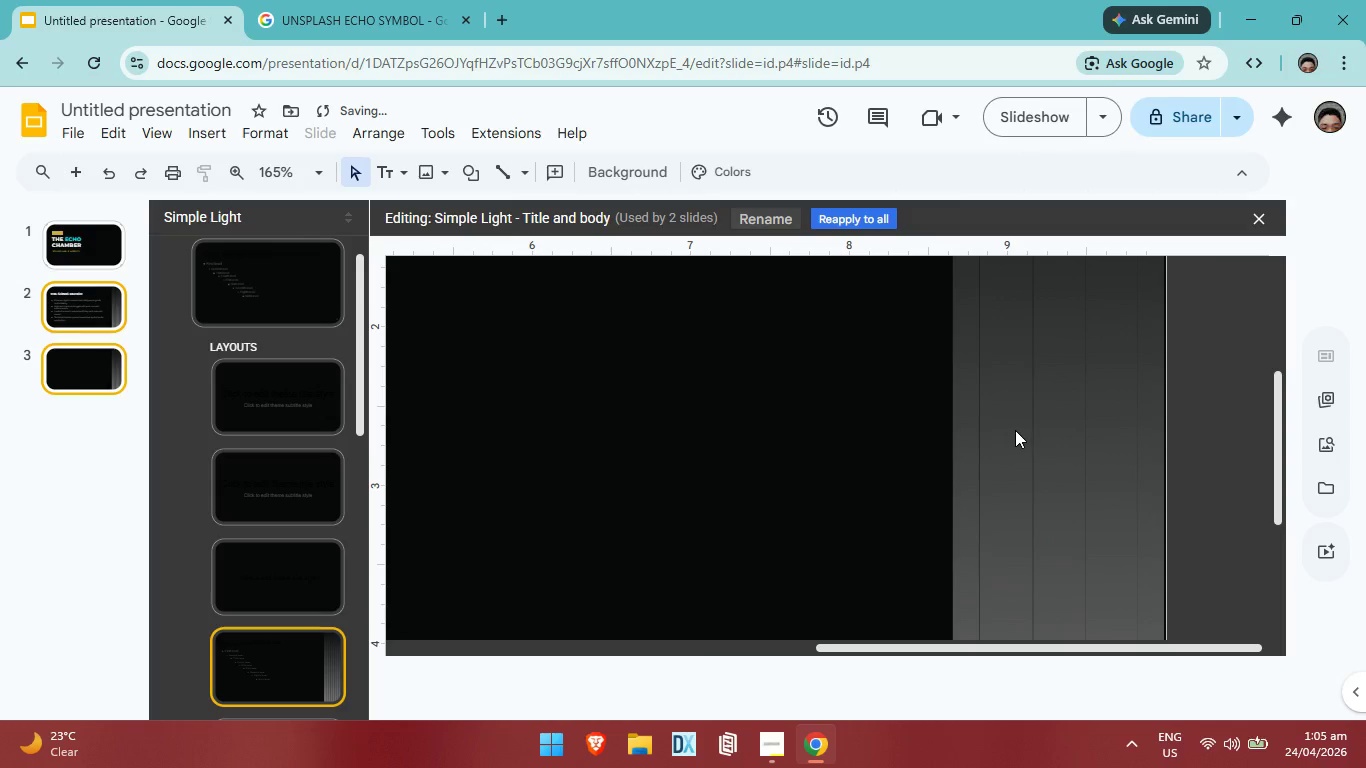 
left_click([1015, 430])
 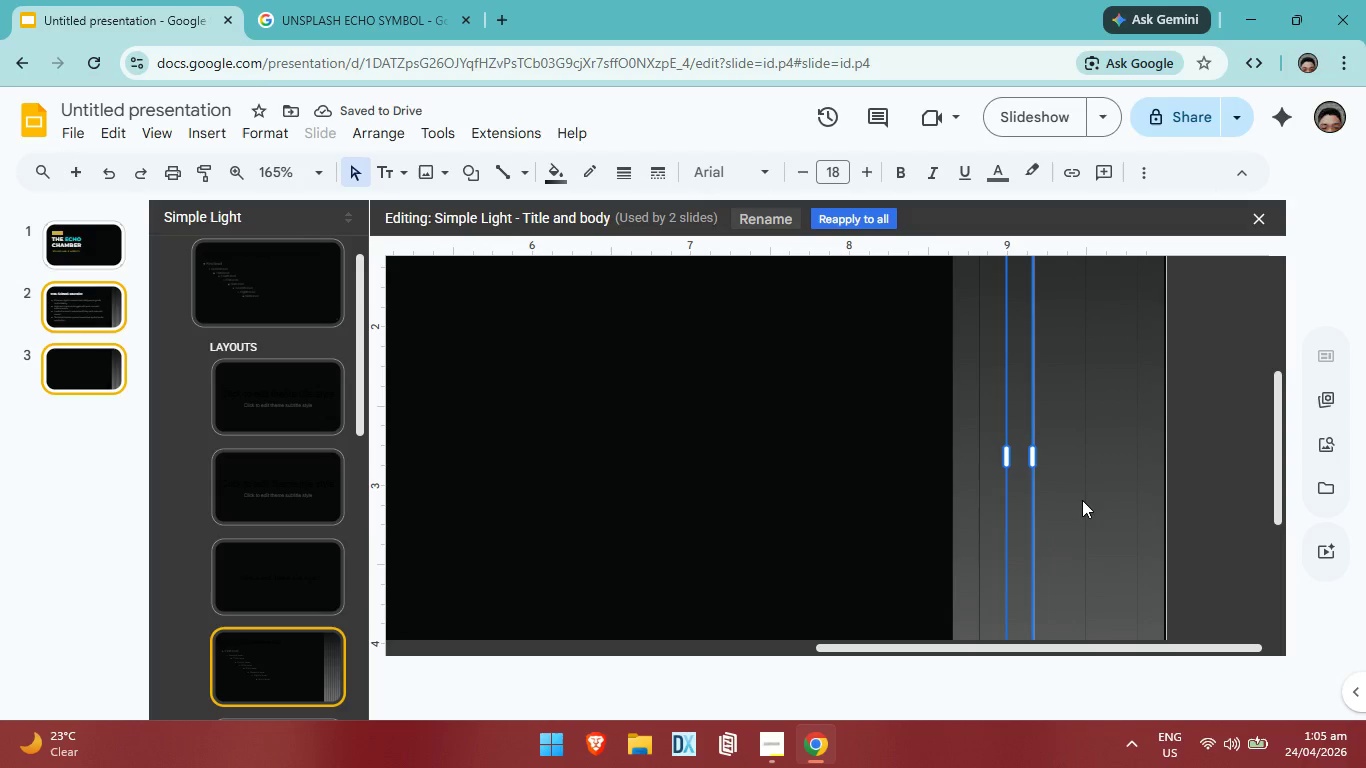 
key(ArrowRight)
 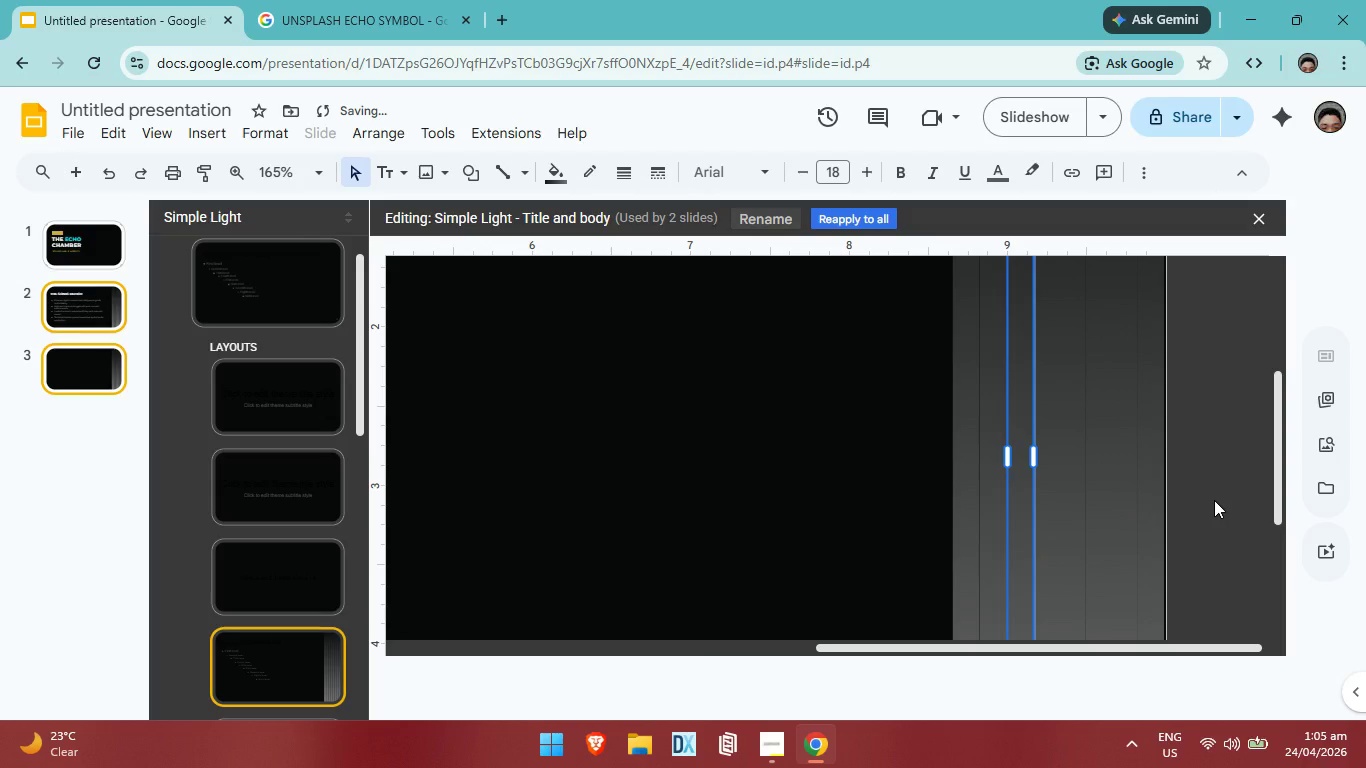 
left_click([1214, 500])
 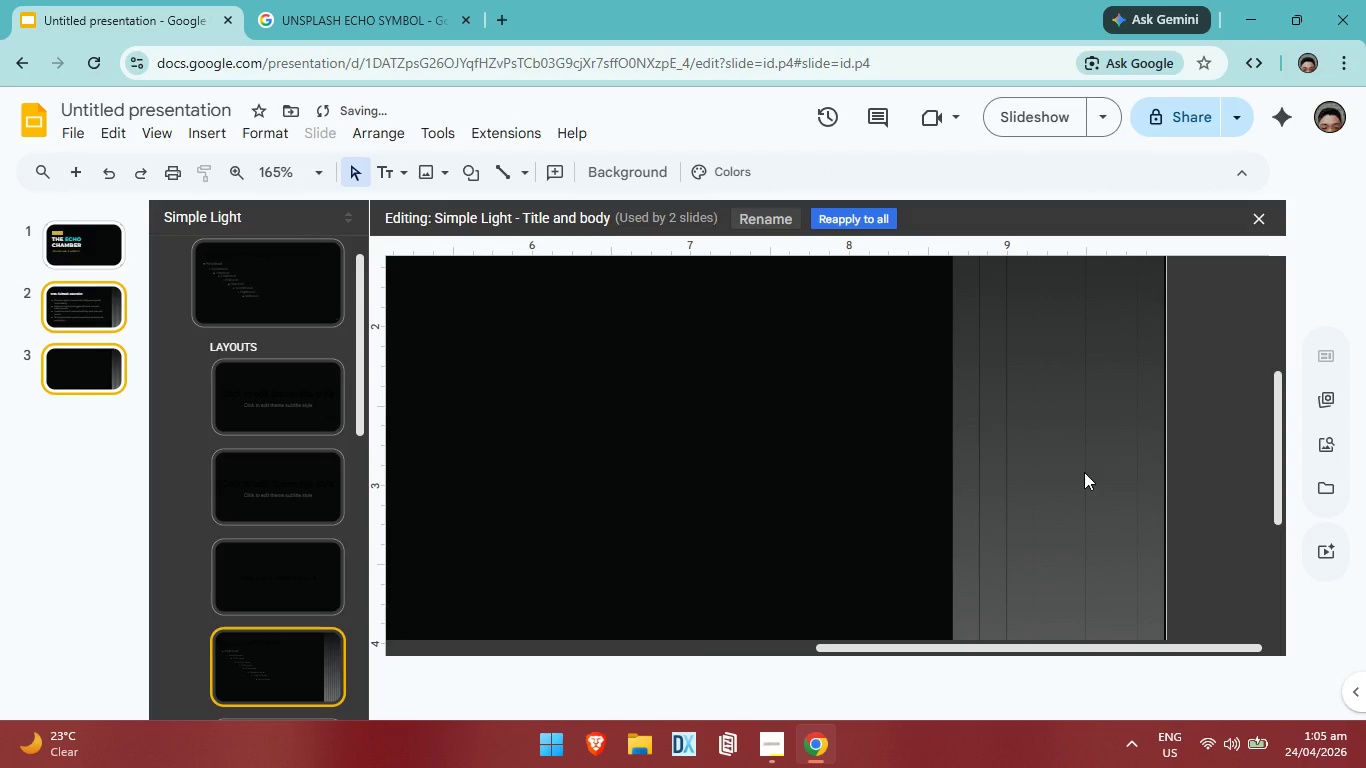 
left_click([1070, 464])
 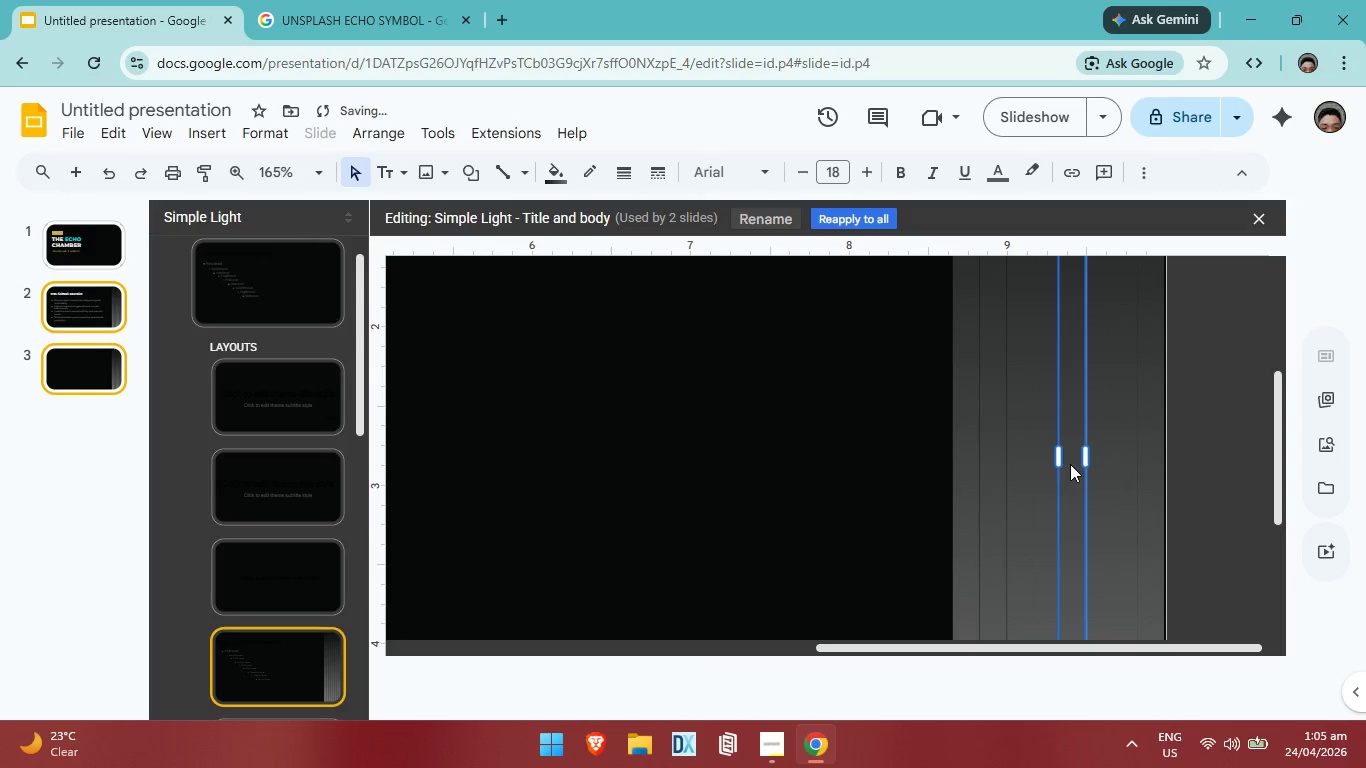 
key(ArrowRight)
 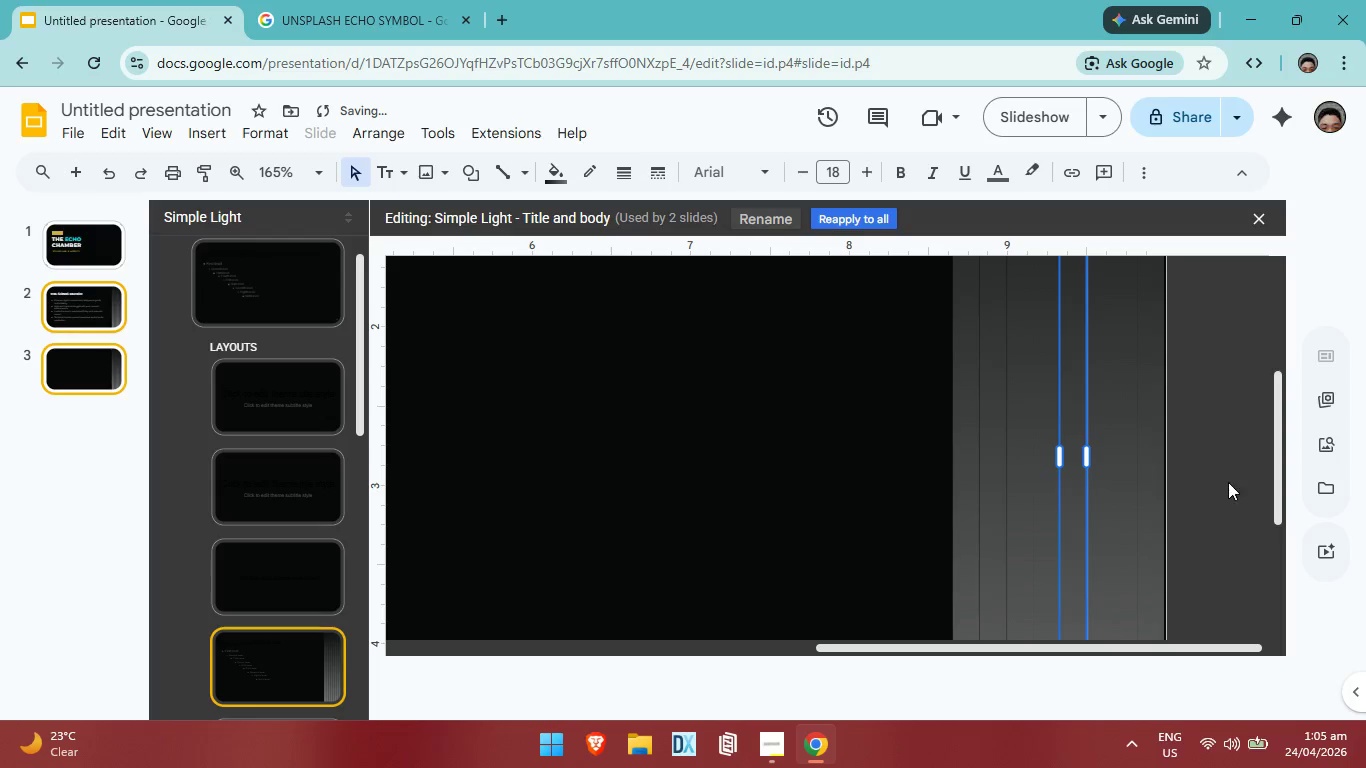 
left_click([1228, 482])
 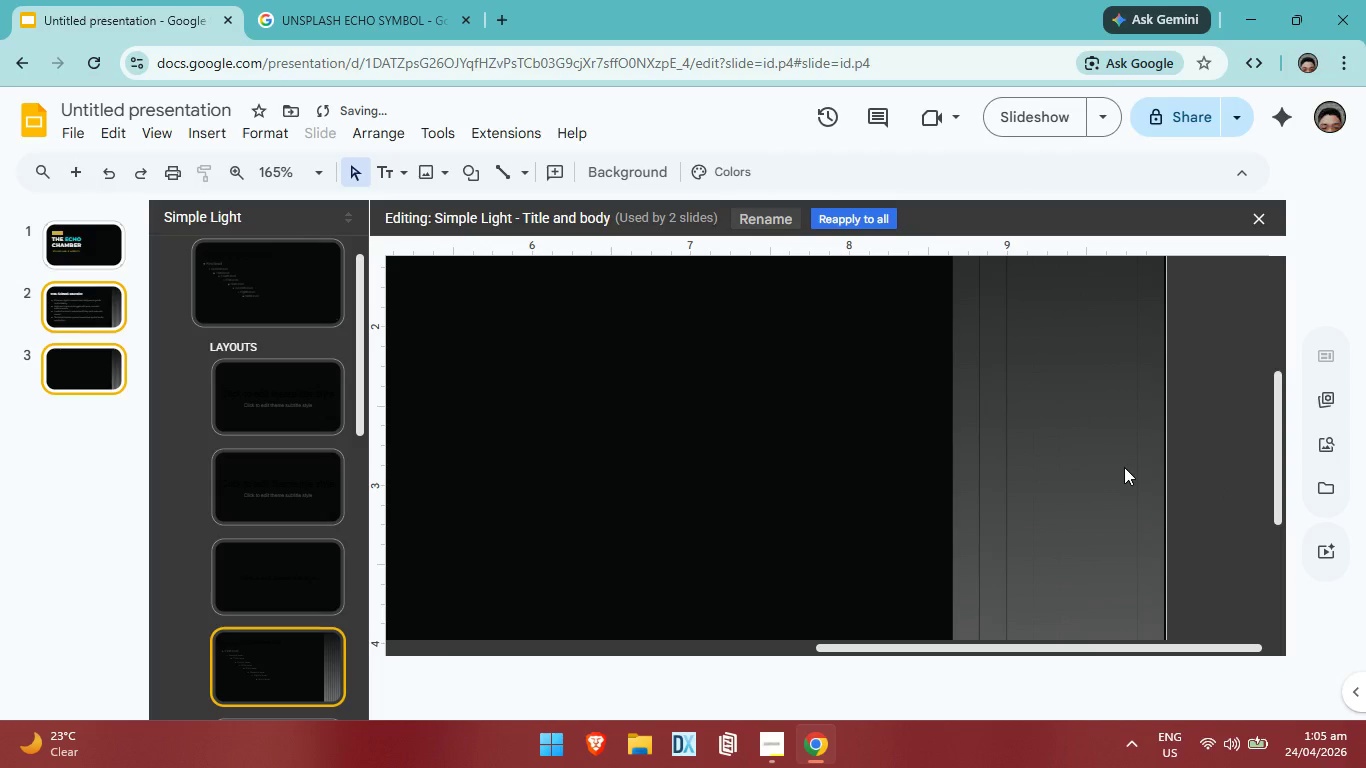 
left_click([1117, 466])
 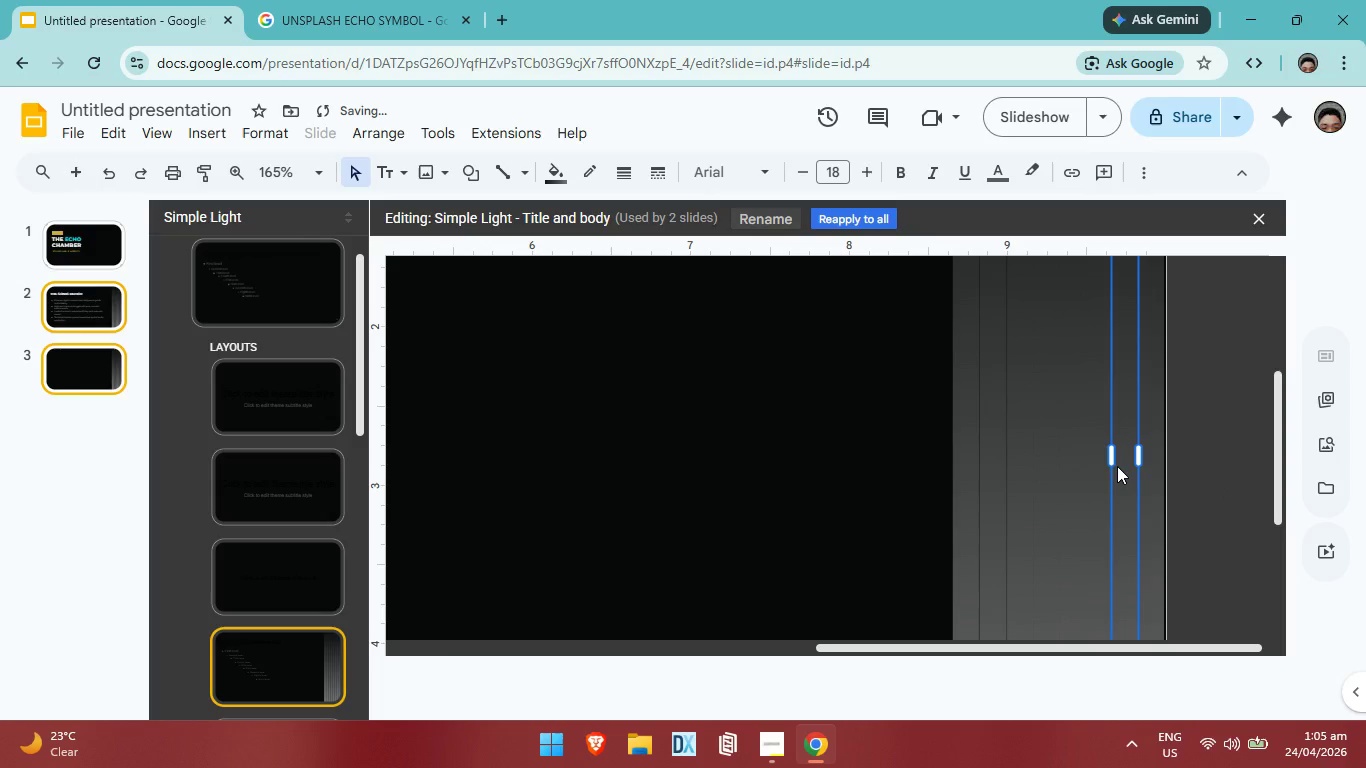 
key(ArrowRight)
 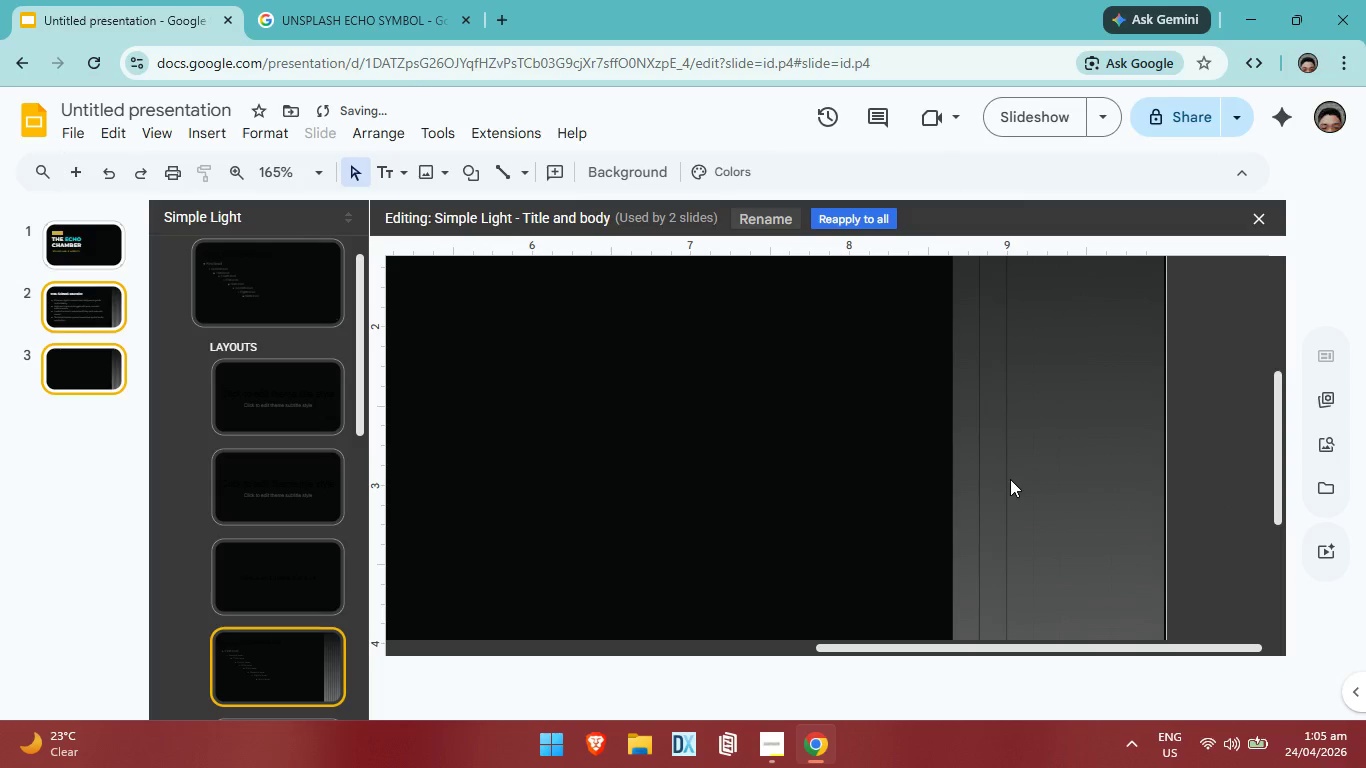 
left_click([995, 472])
 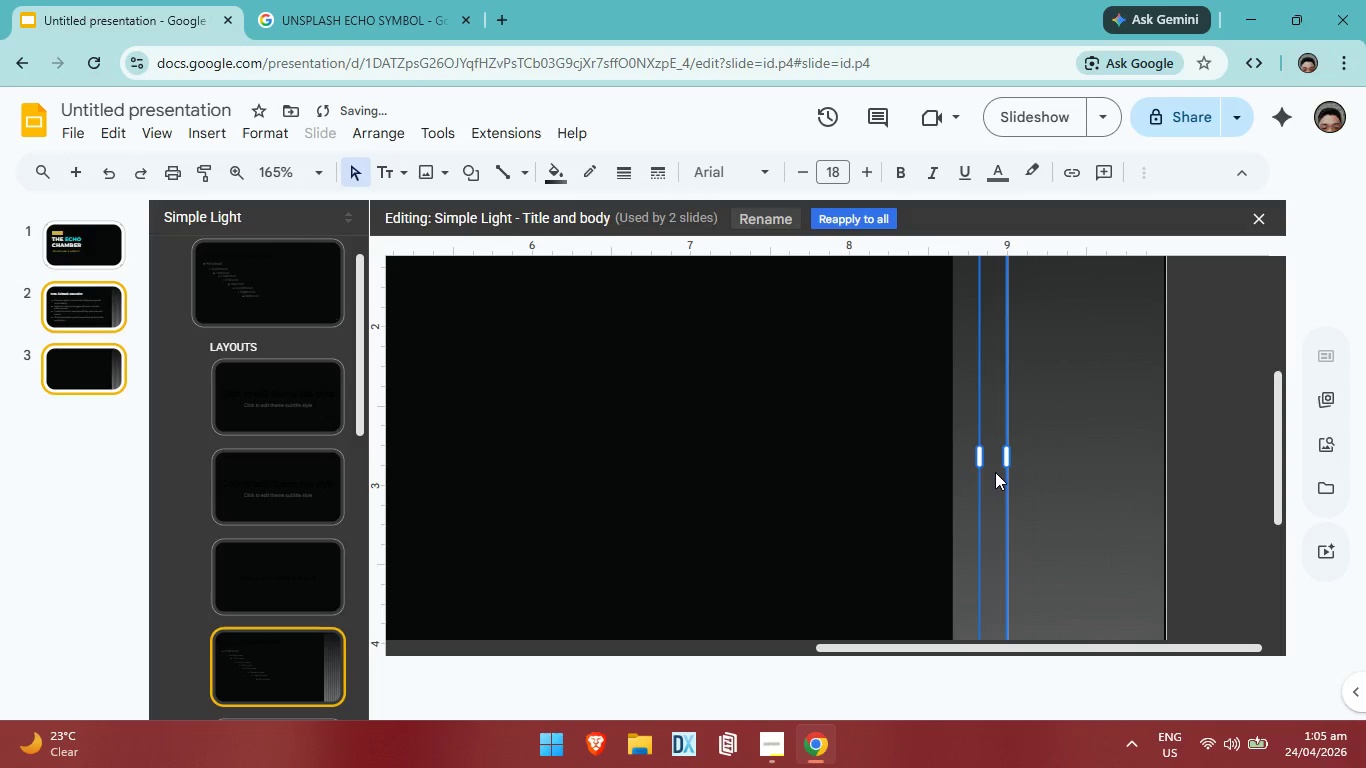 
key(ArrowRight)
 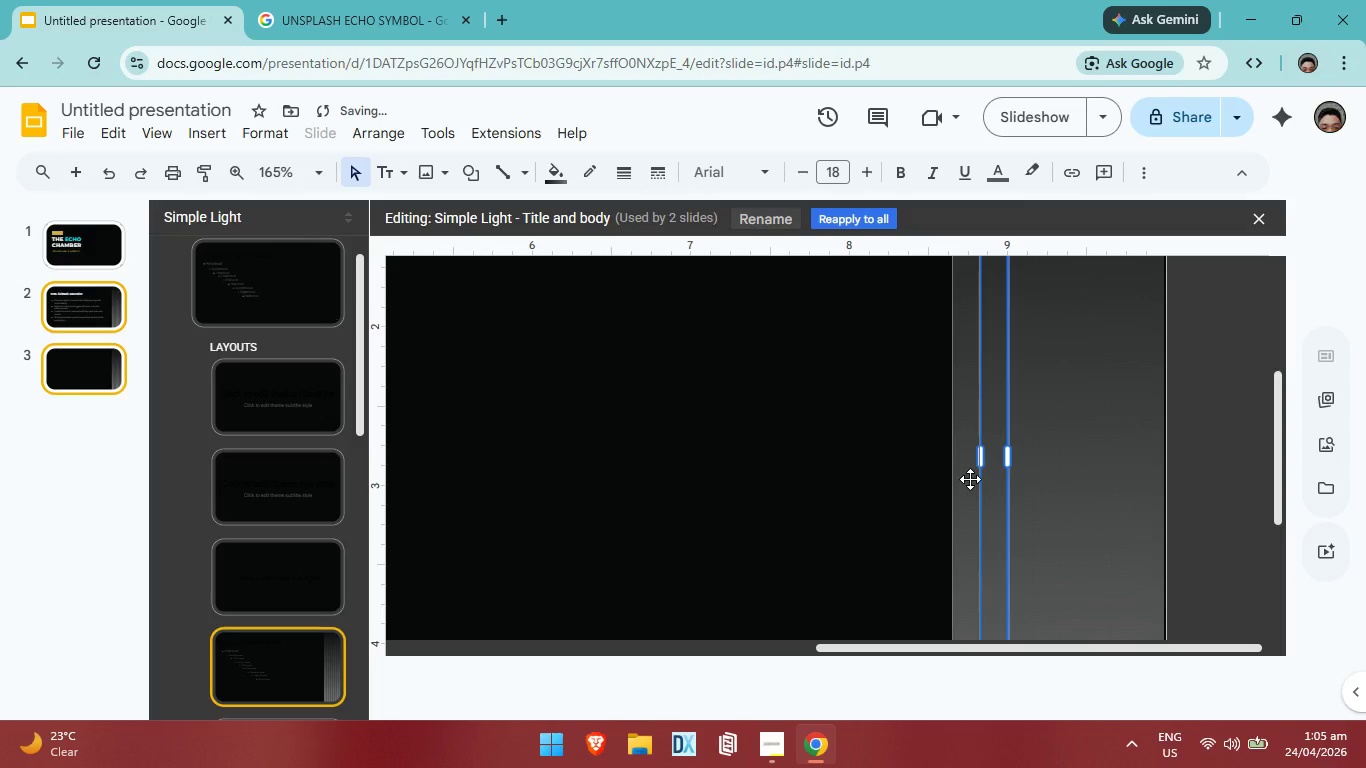 
left_click([970, 479])
 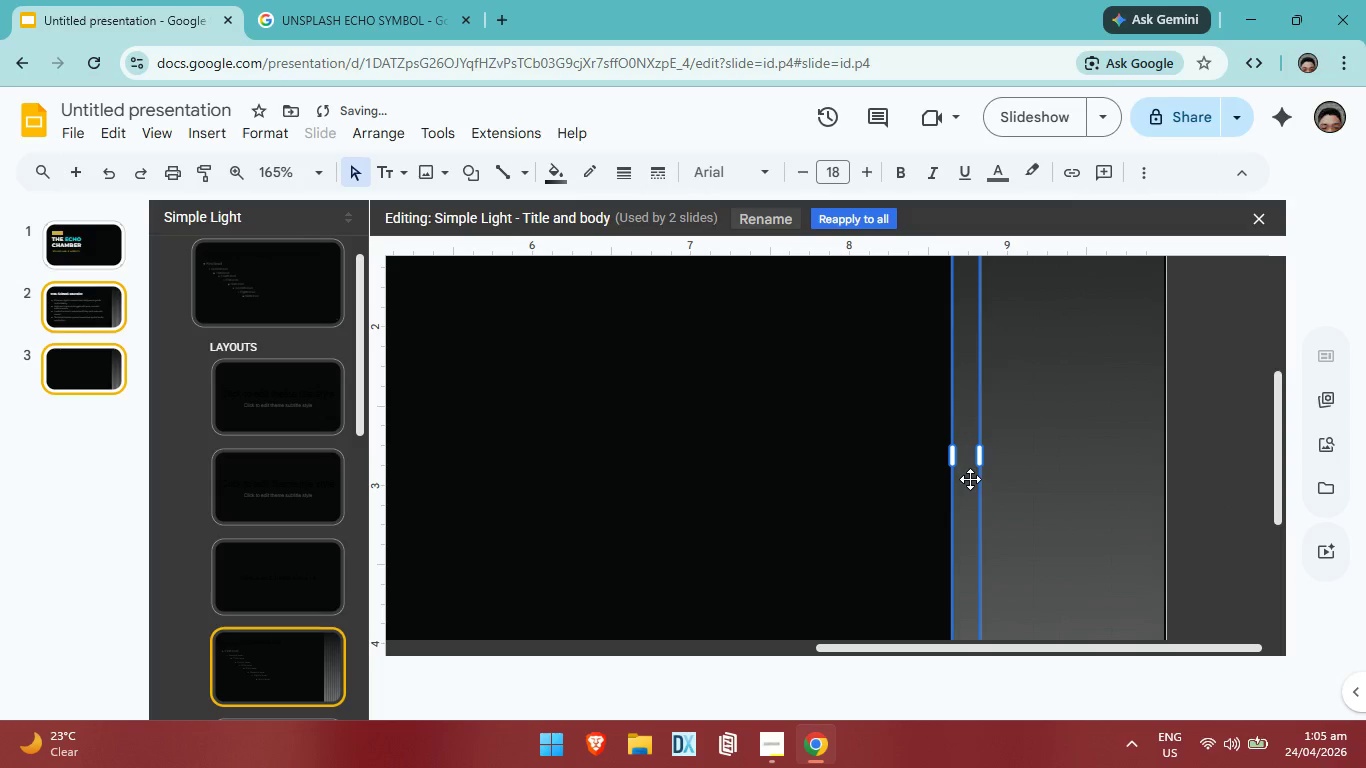 
key(ArrowRight)
 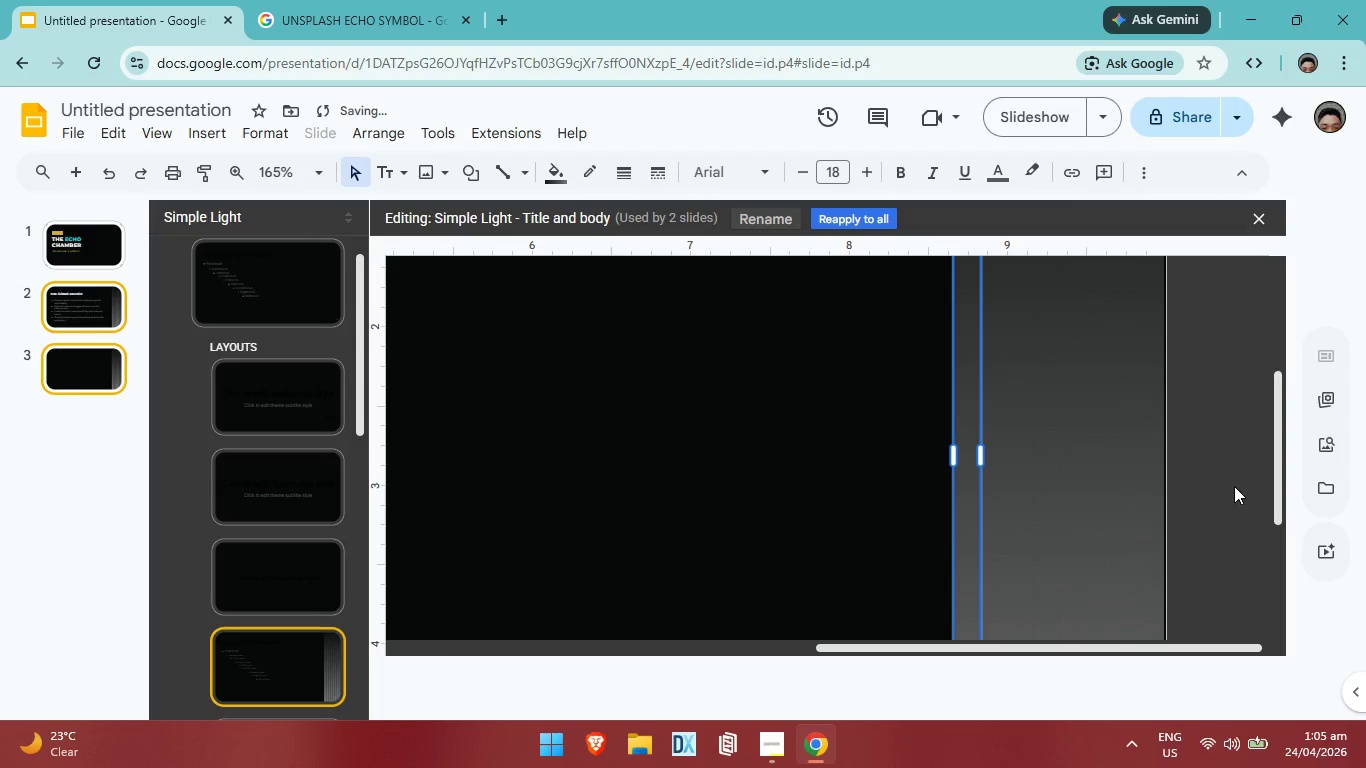 
left_click([1234, 486])
 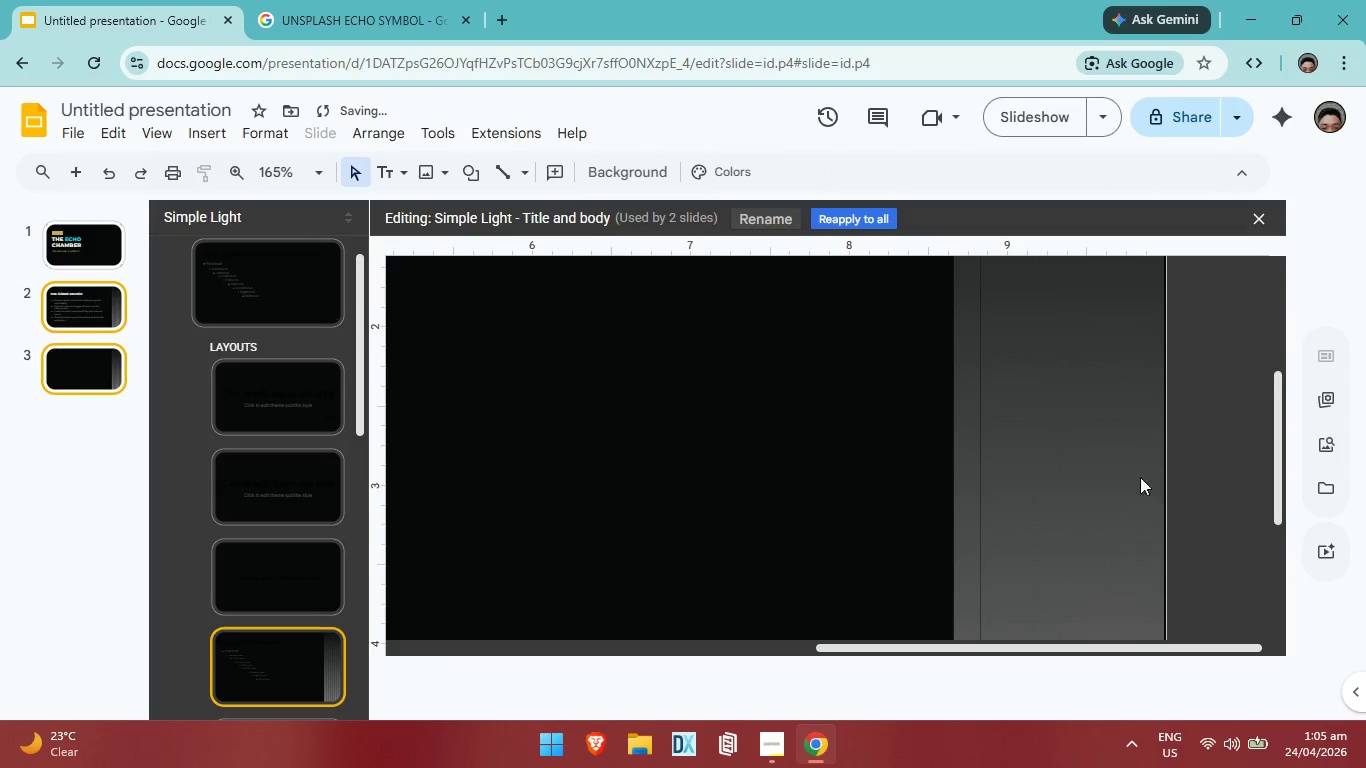 
left_click([976, 458])
 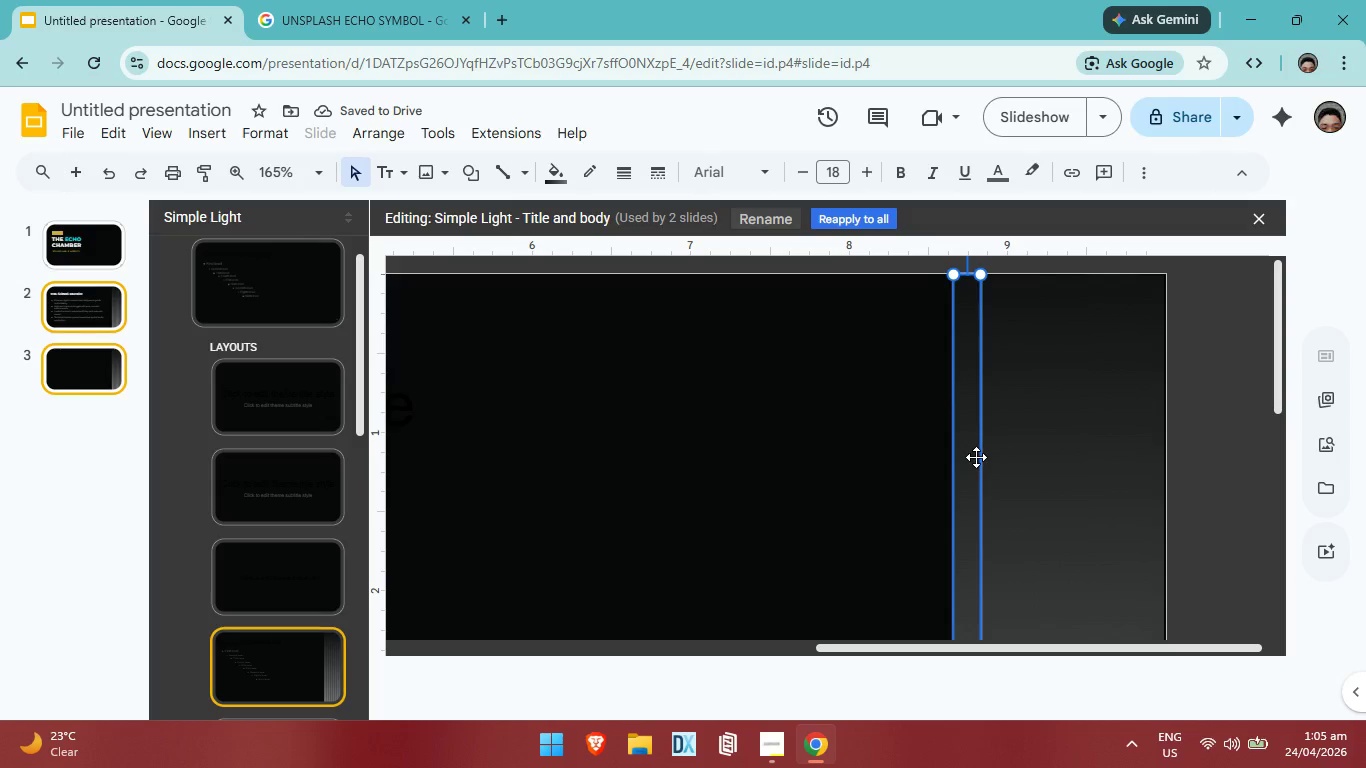 
key(ArrowRight)
 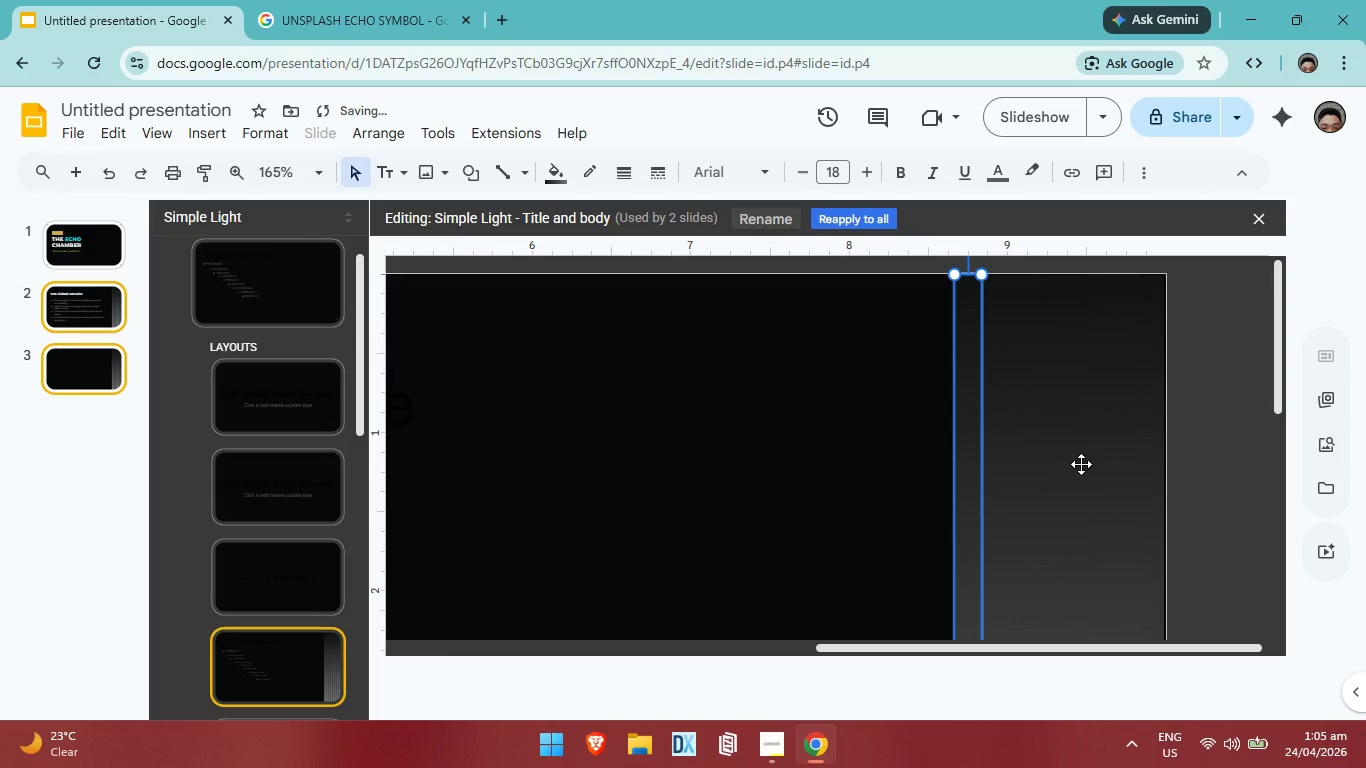 
left_click([1214, 464])
 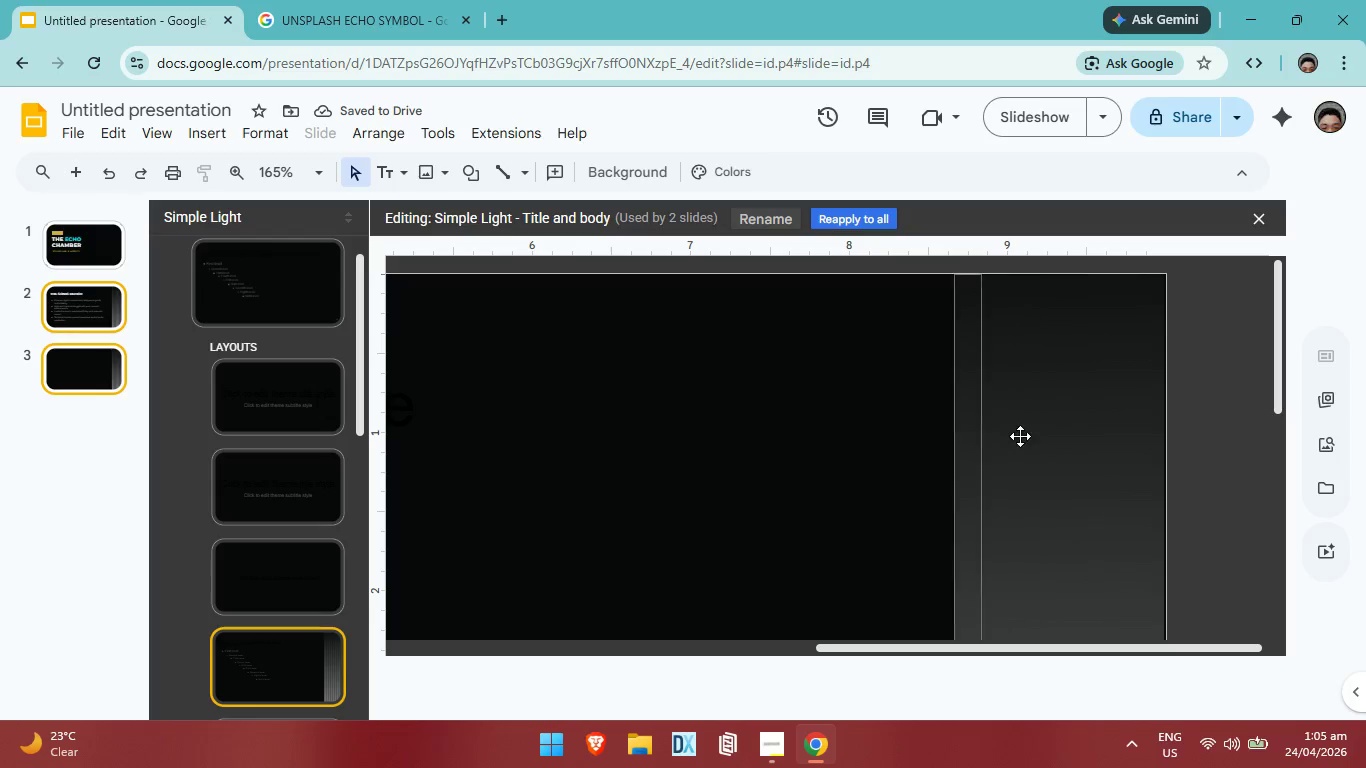 
scroll: coordinate [1125, 454], scroll_direction: up, amount: 4.0
 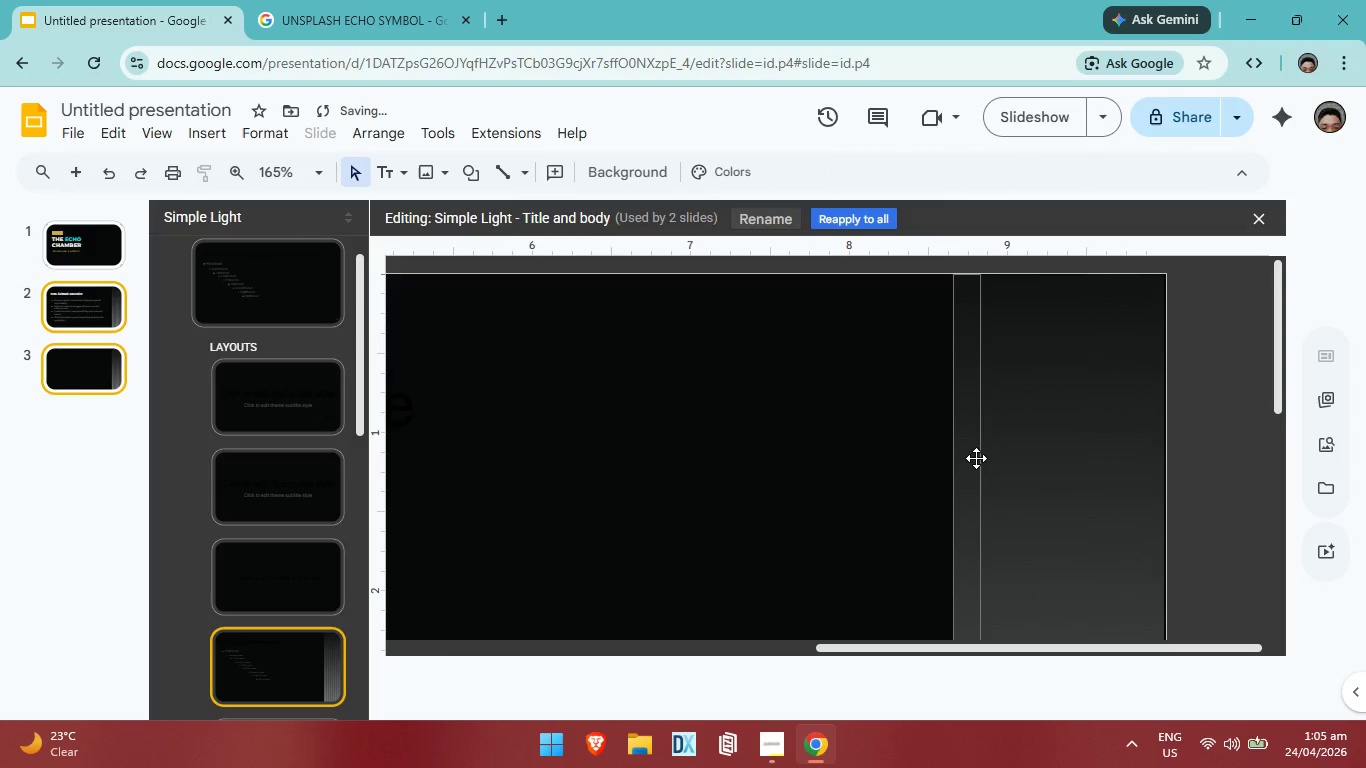 
left_click([934, 386])
 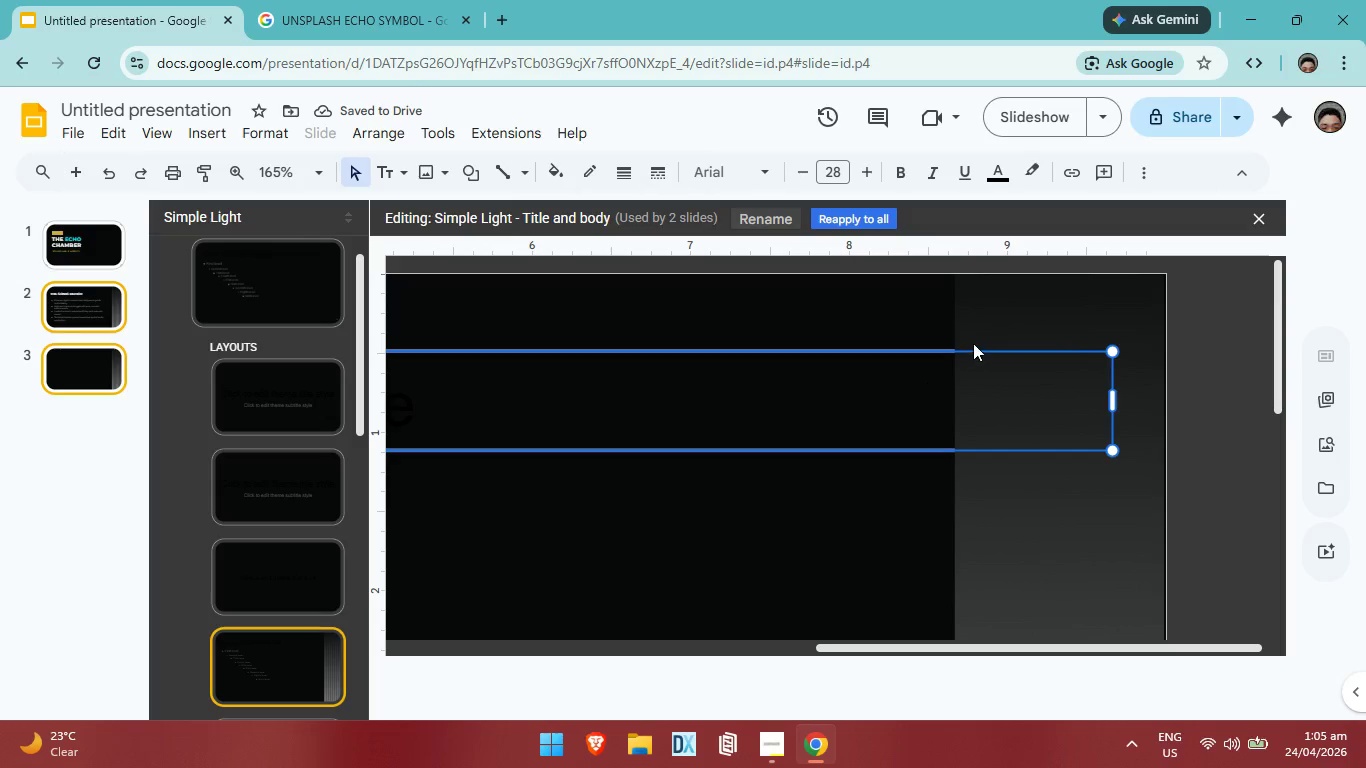 
left_click([973, 342])
 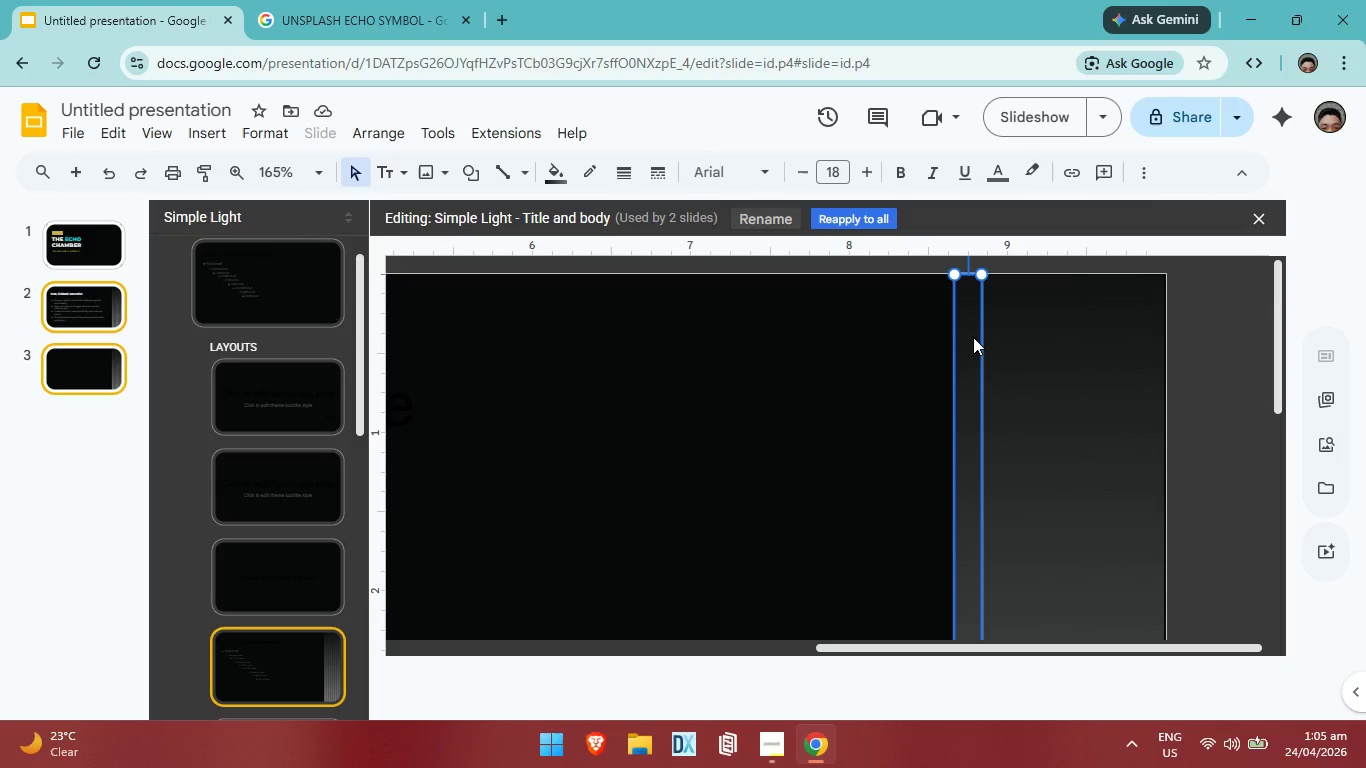 
key(Control+C)
 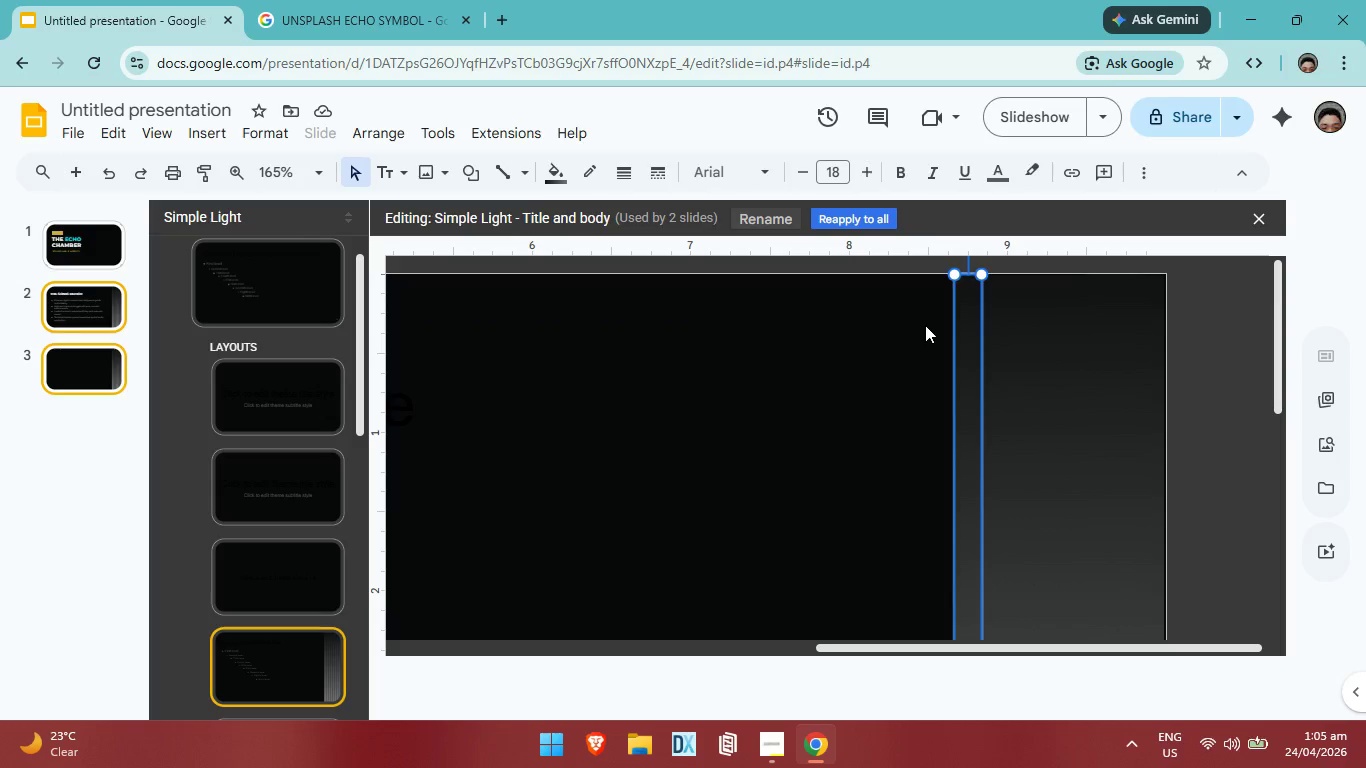 
left_click([925, 325])
 